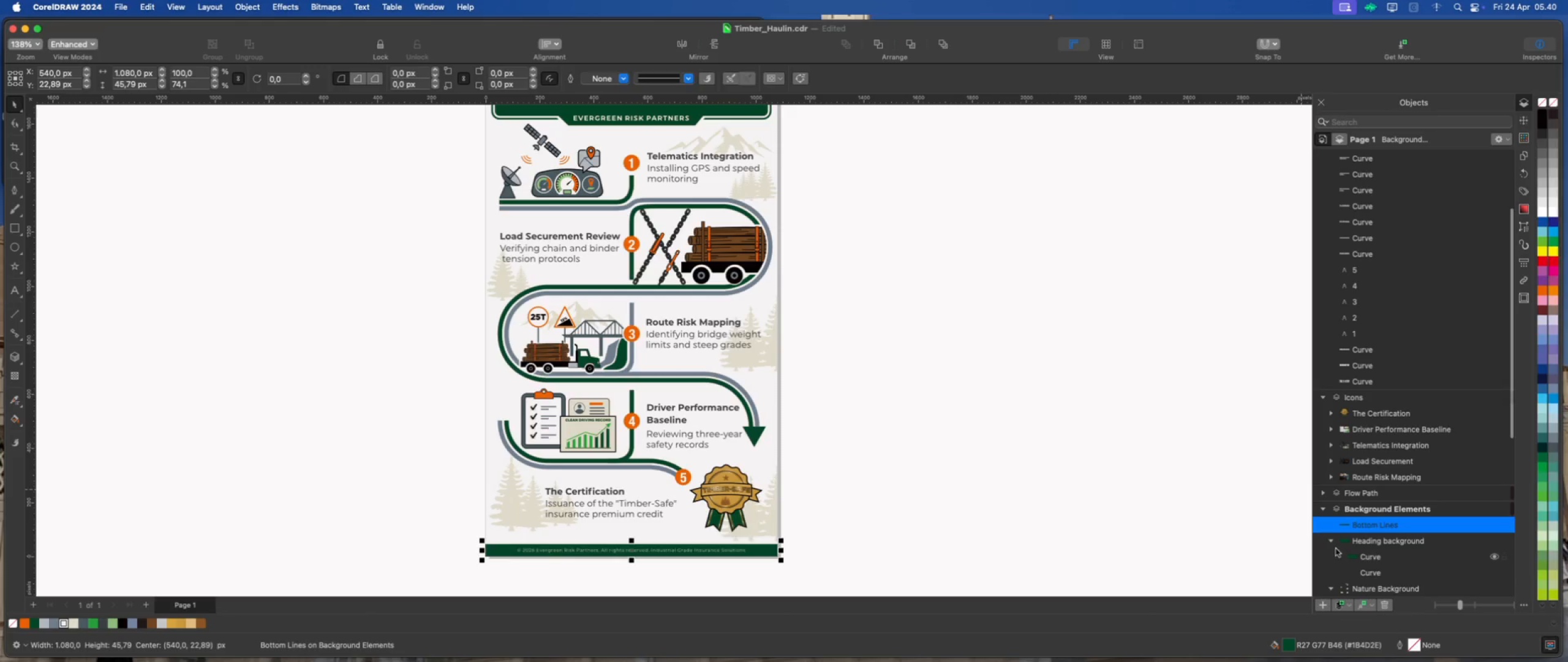 
left_click([1335, 544])
 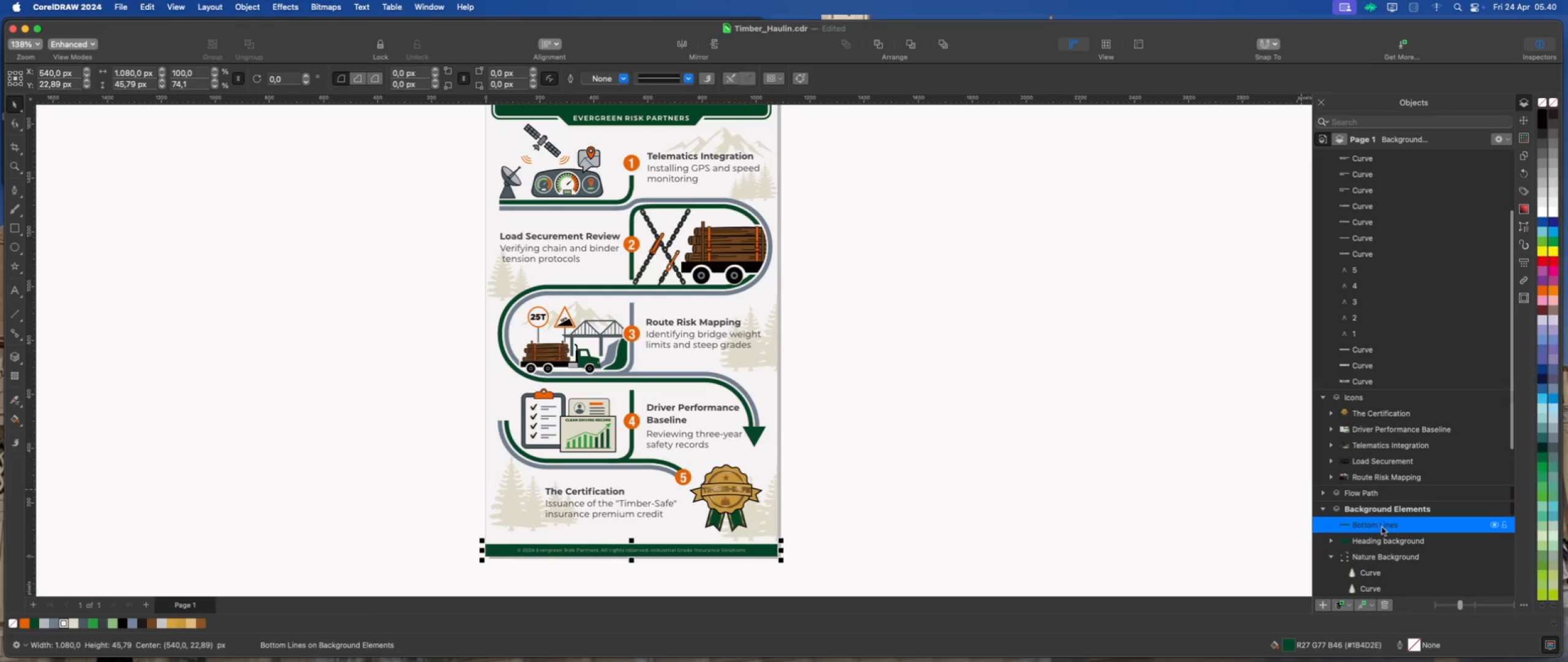 
left_click_drag(start_coordinate=[1382, 527], to_coordinate=[1382, 563])
 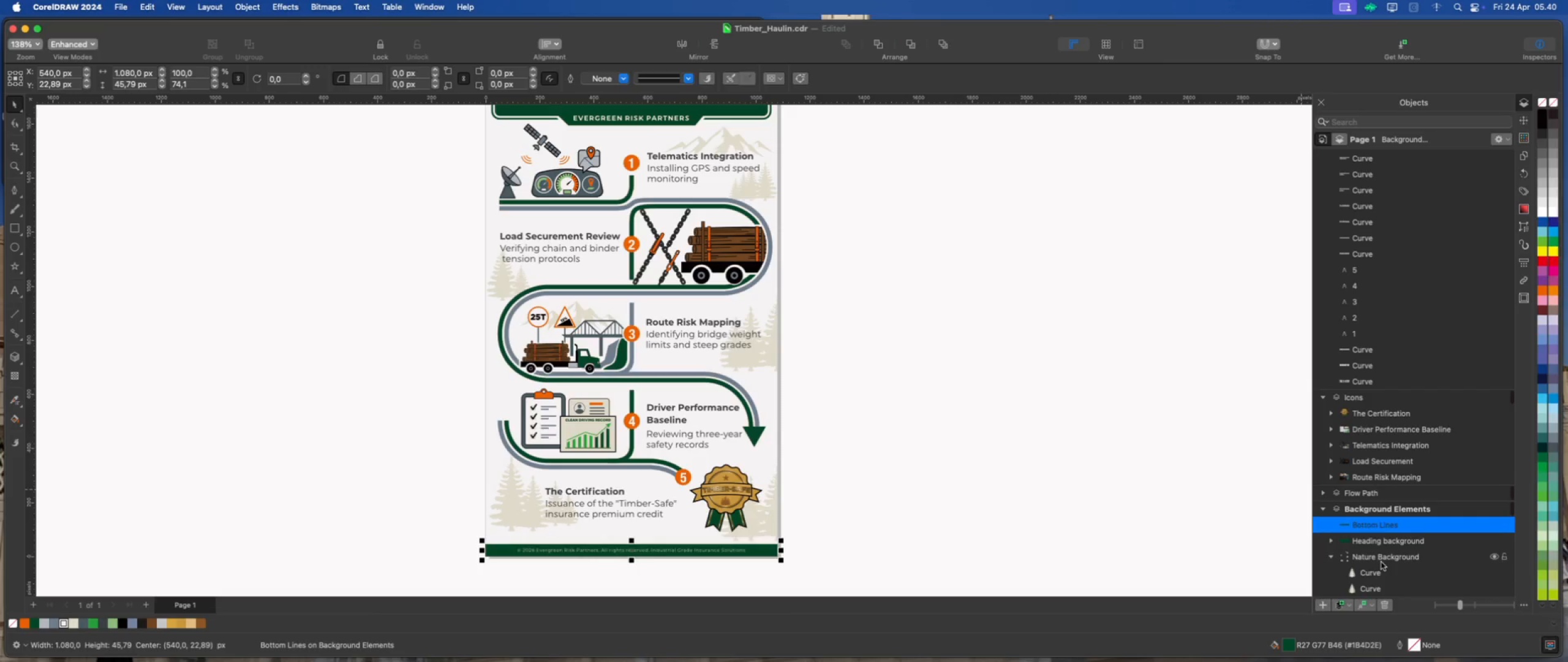 
scroll: coordinate [1381, 563], scroll_direction: down, amount: 2.0
 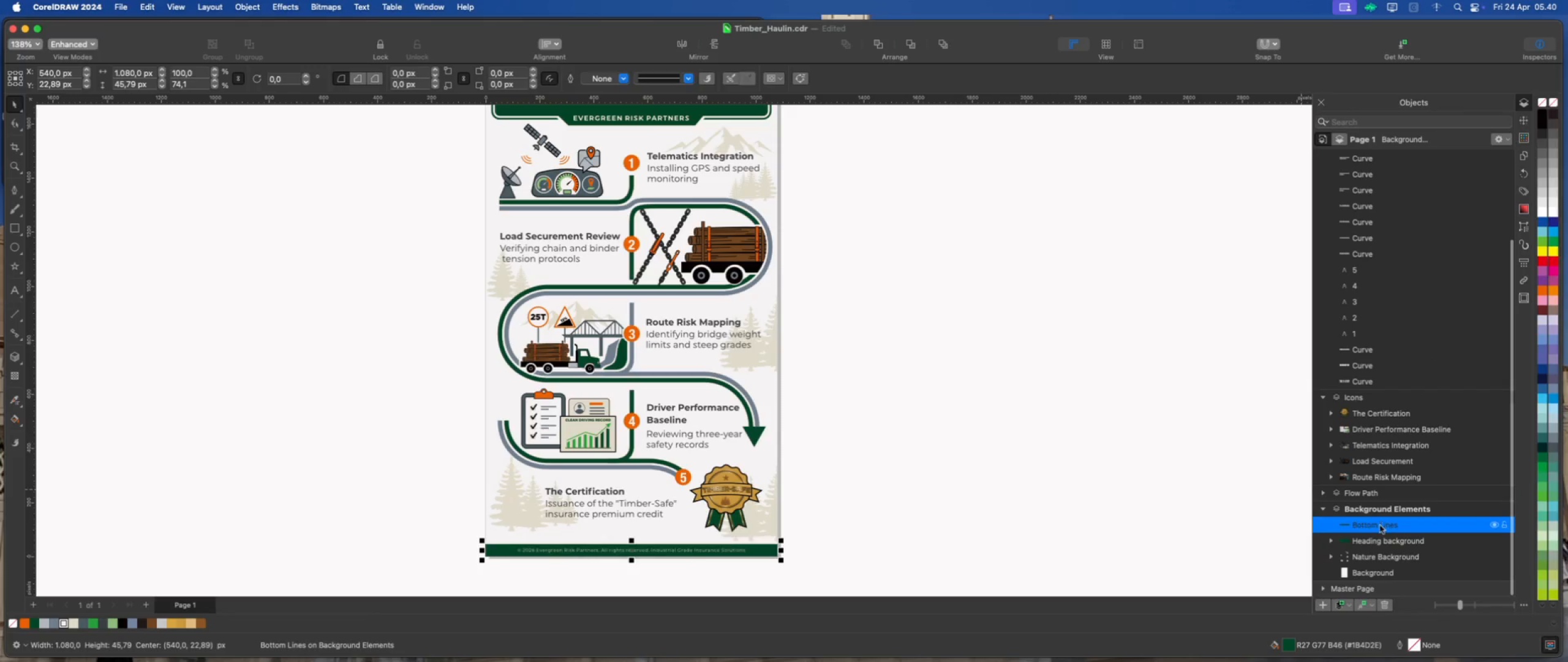 
left_click([1381, 525])
 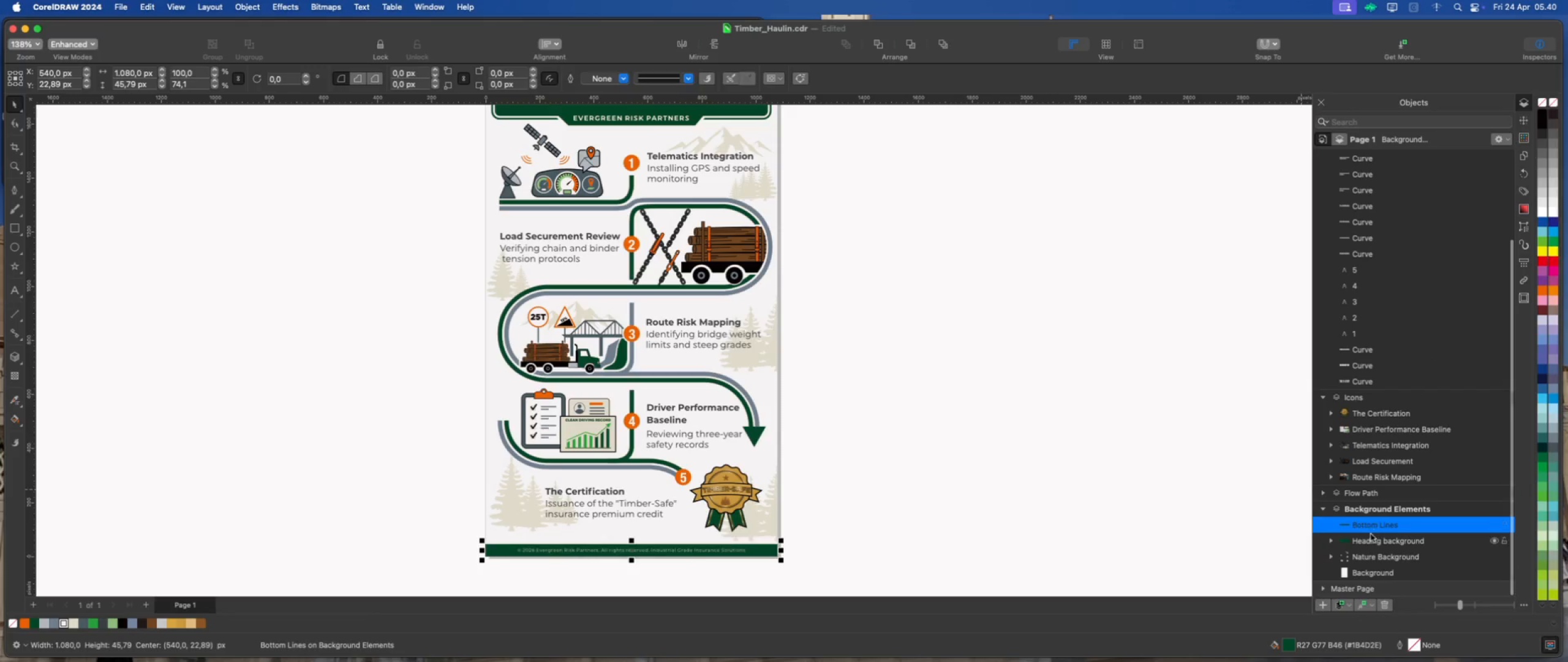 
scroll: coordinate [1370, 539], scroll_direction: down, amount: 2.0
 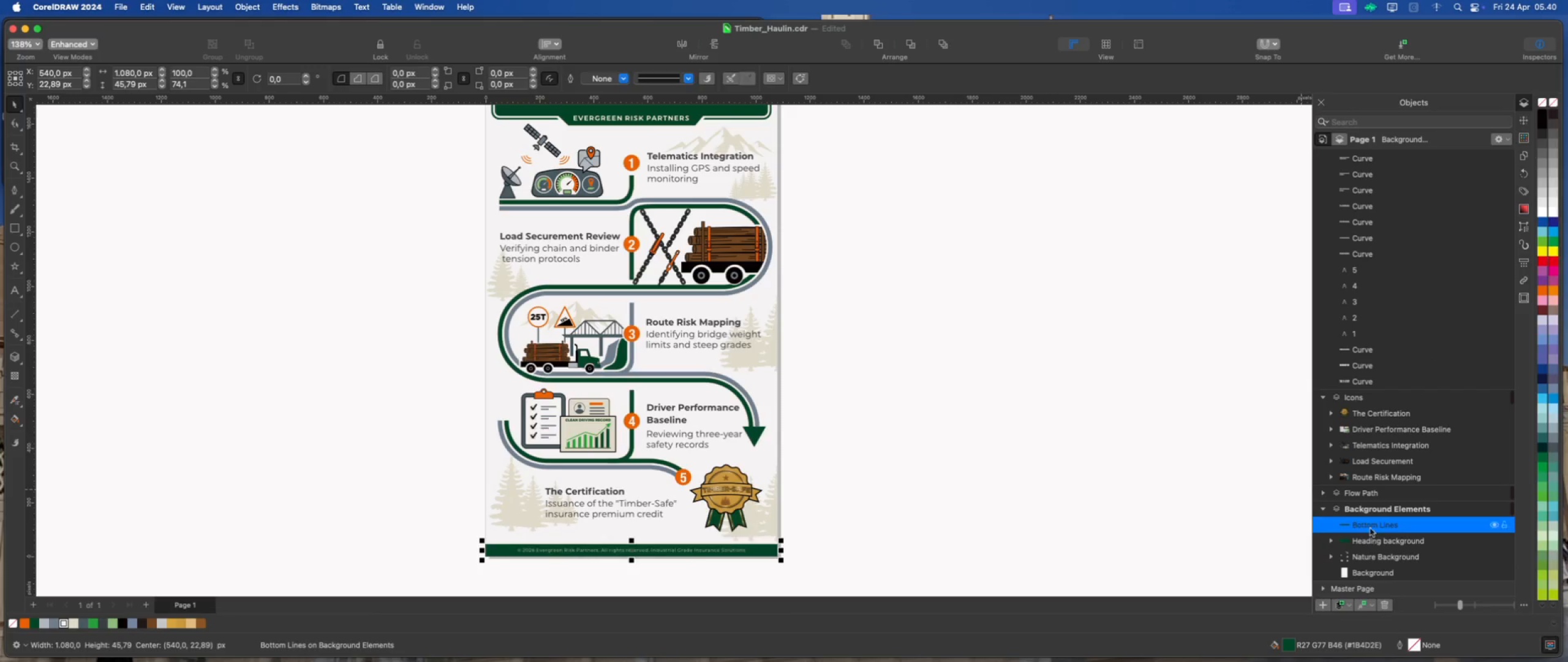 
left_click_drag(start_coordinate=[1371, 523], to_coordinate=[1373, 566])
 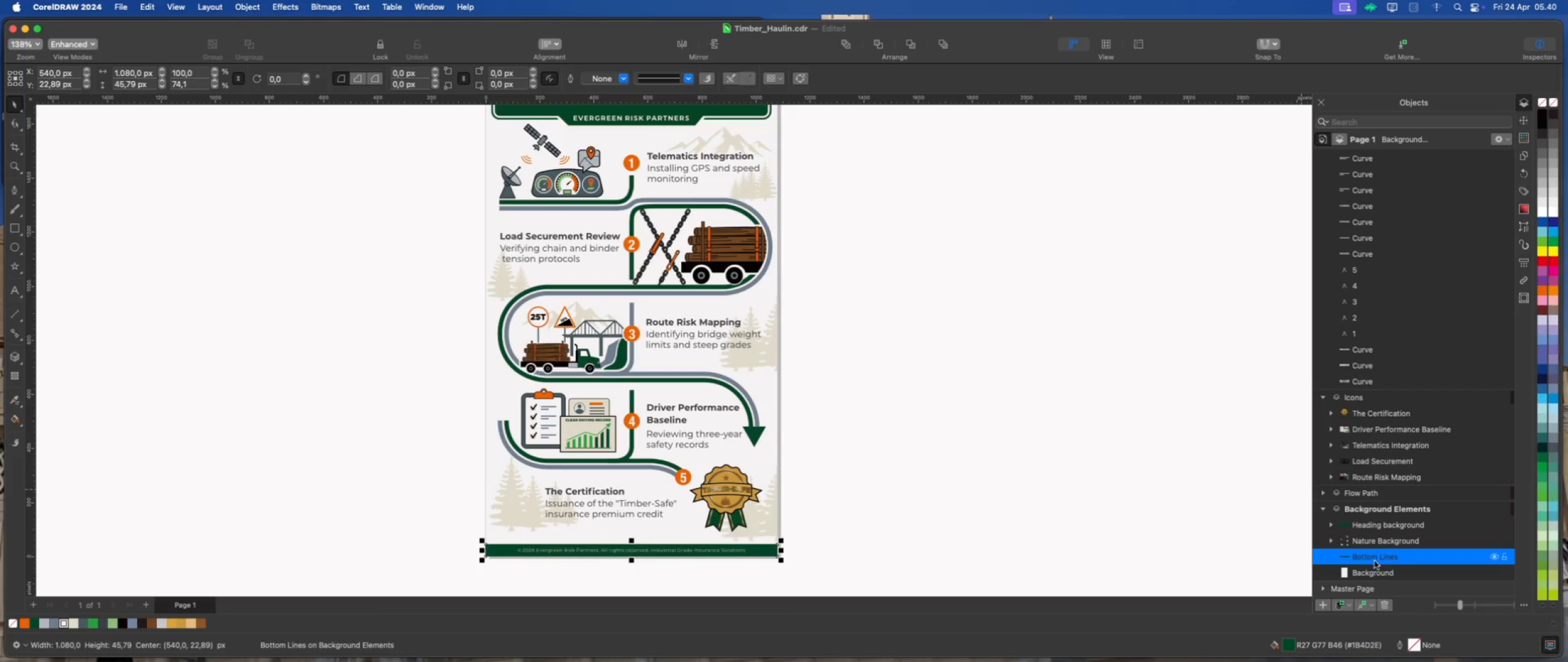 
scroll: coordinate [1374, 560], scroll_direction: down, amount: 2.0
 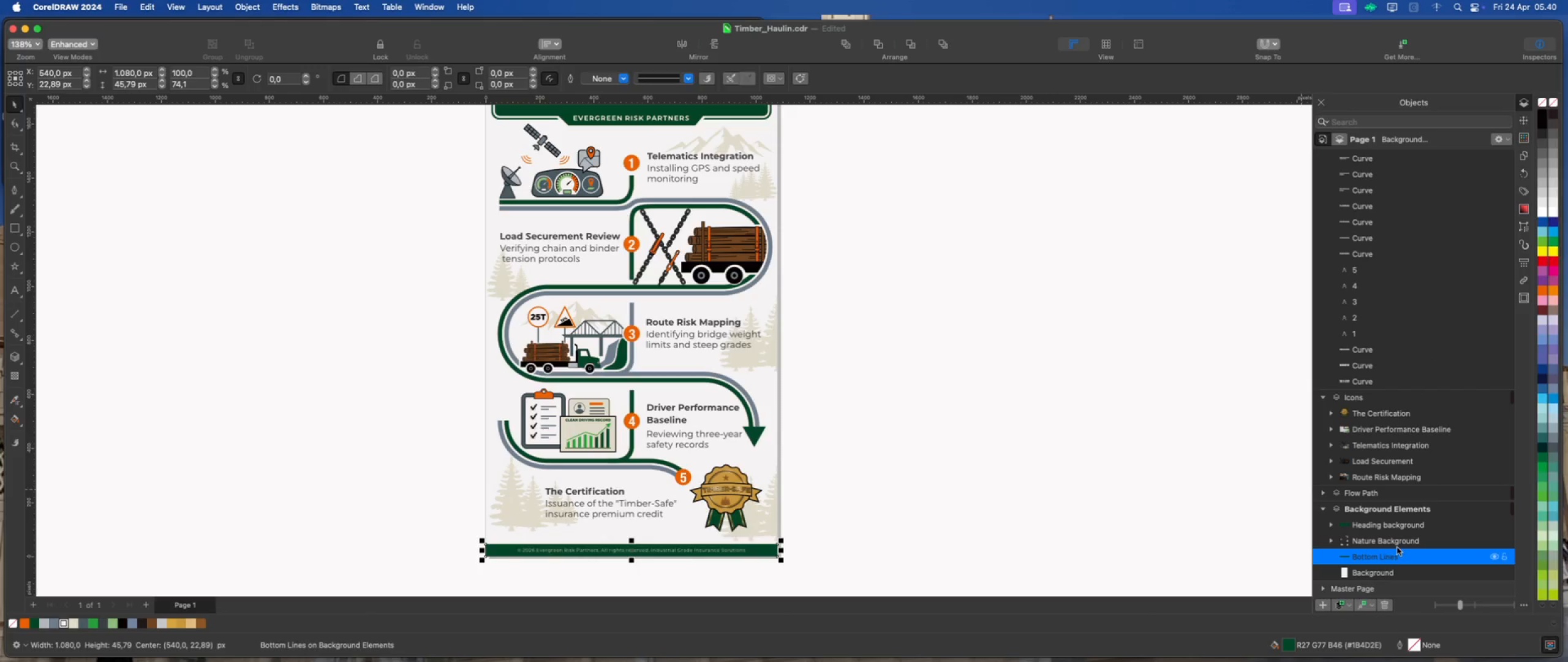 
left_click([1398, 544])
 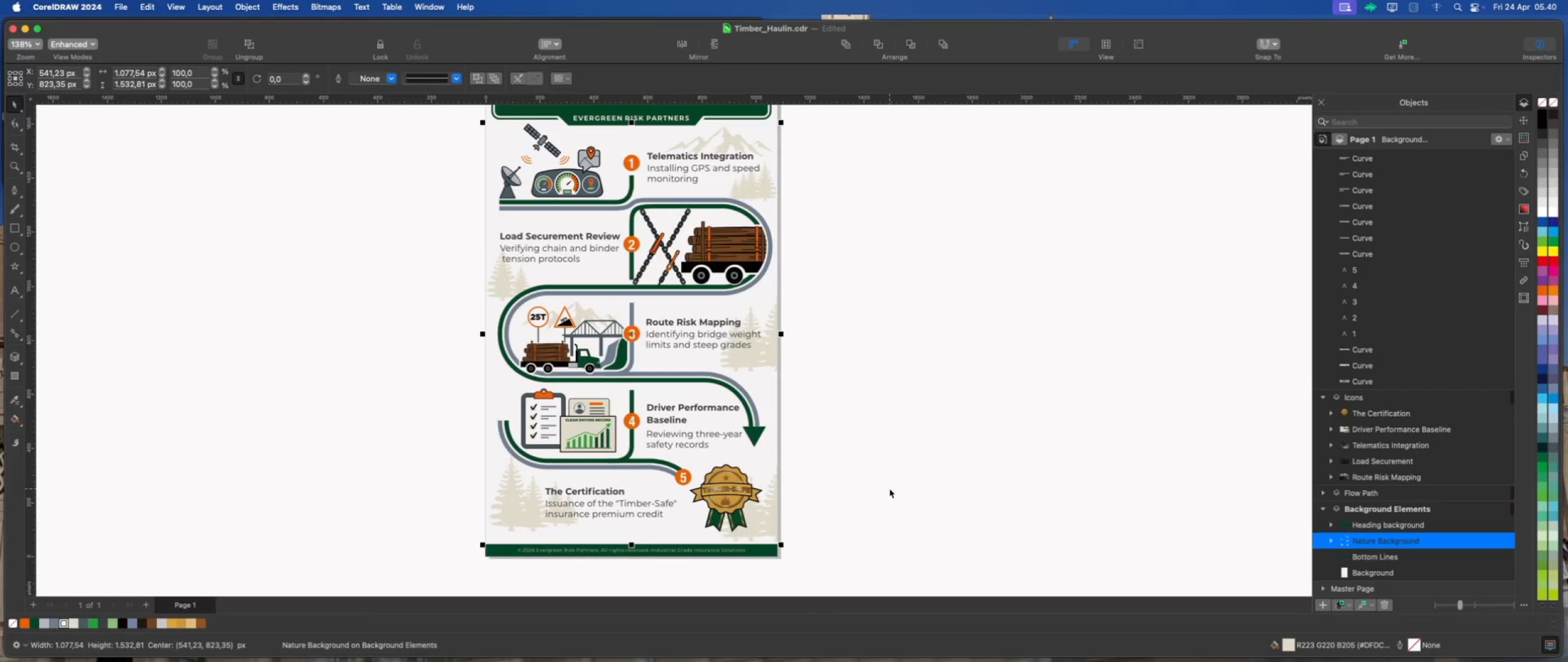 
left_click([889, 489])
 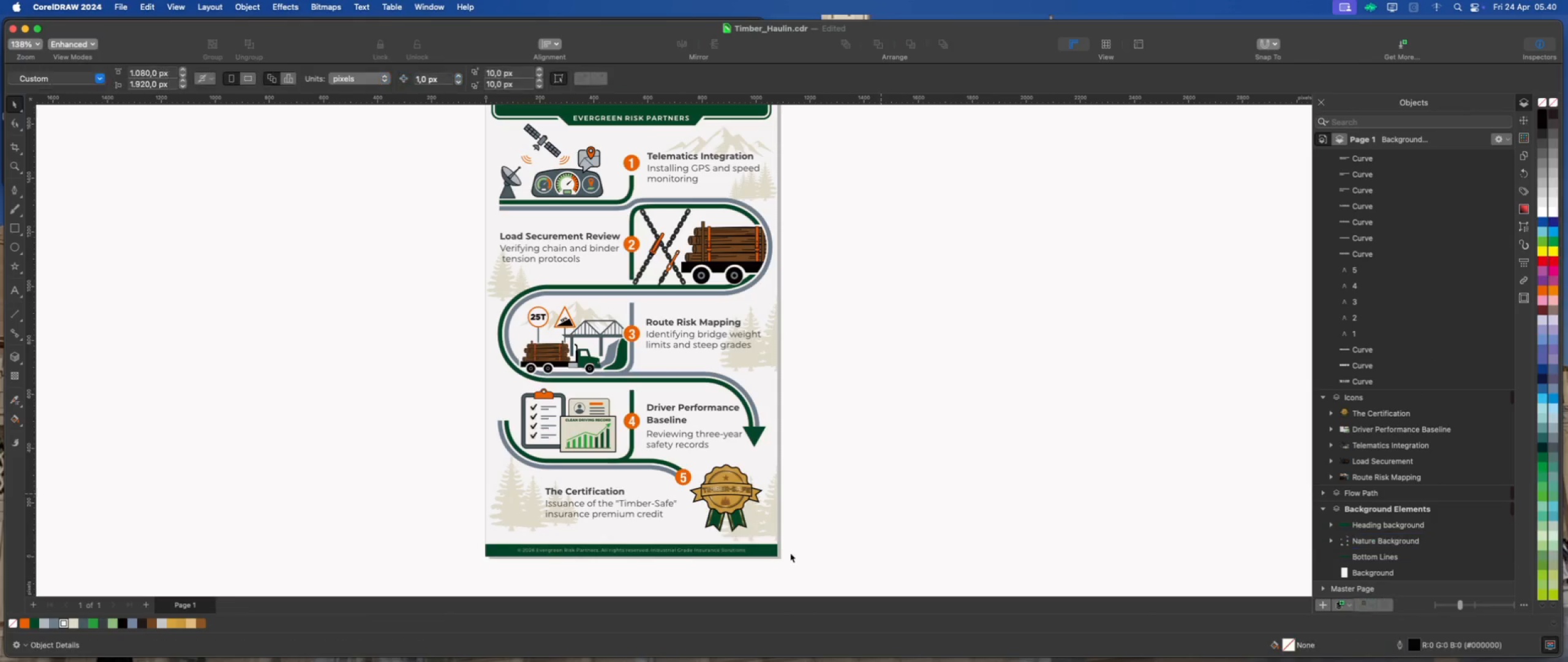 
scroll: coordinate [759, 558], scroll_direction: up, amount: 6.0
 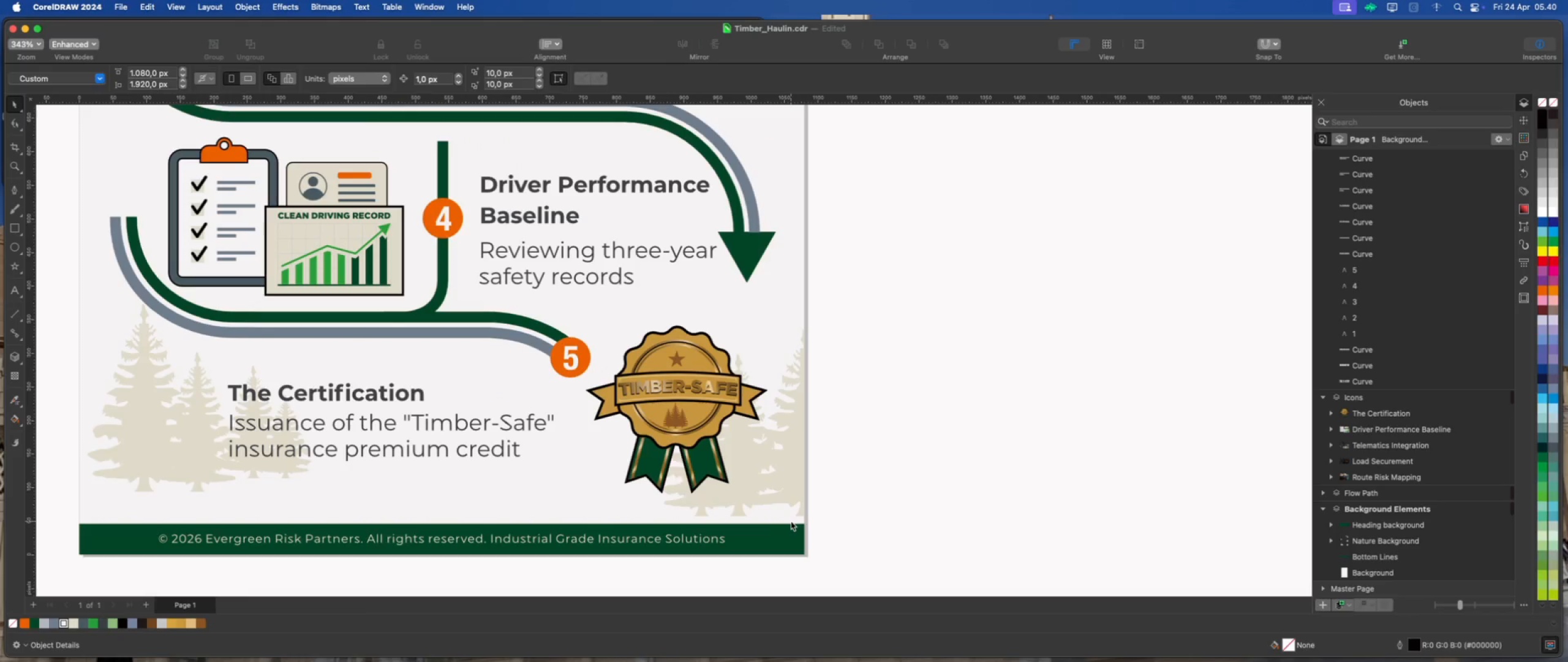 
scroll: coordinate [735, 522], scroll_direction: down, amount: 9.0
 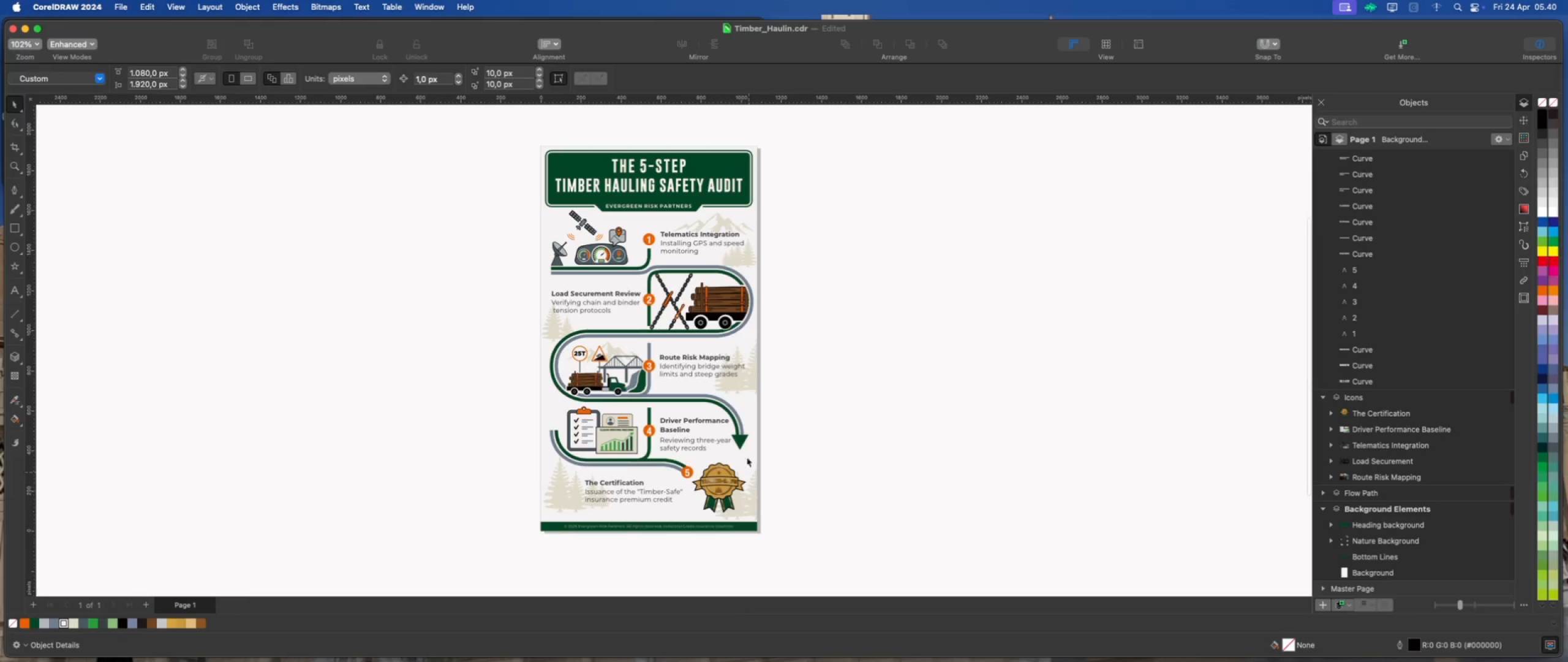 
scroll: coordinate [738, 407], scroll_direction: up, amount: 2.0
 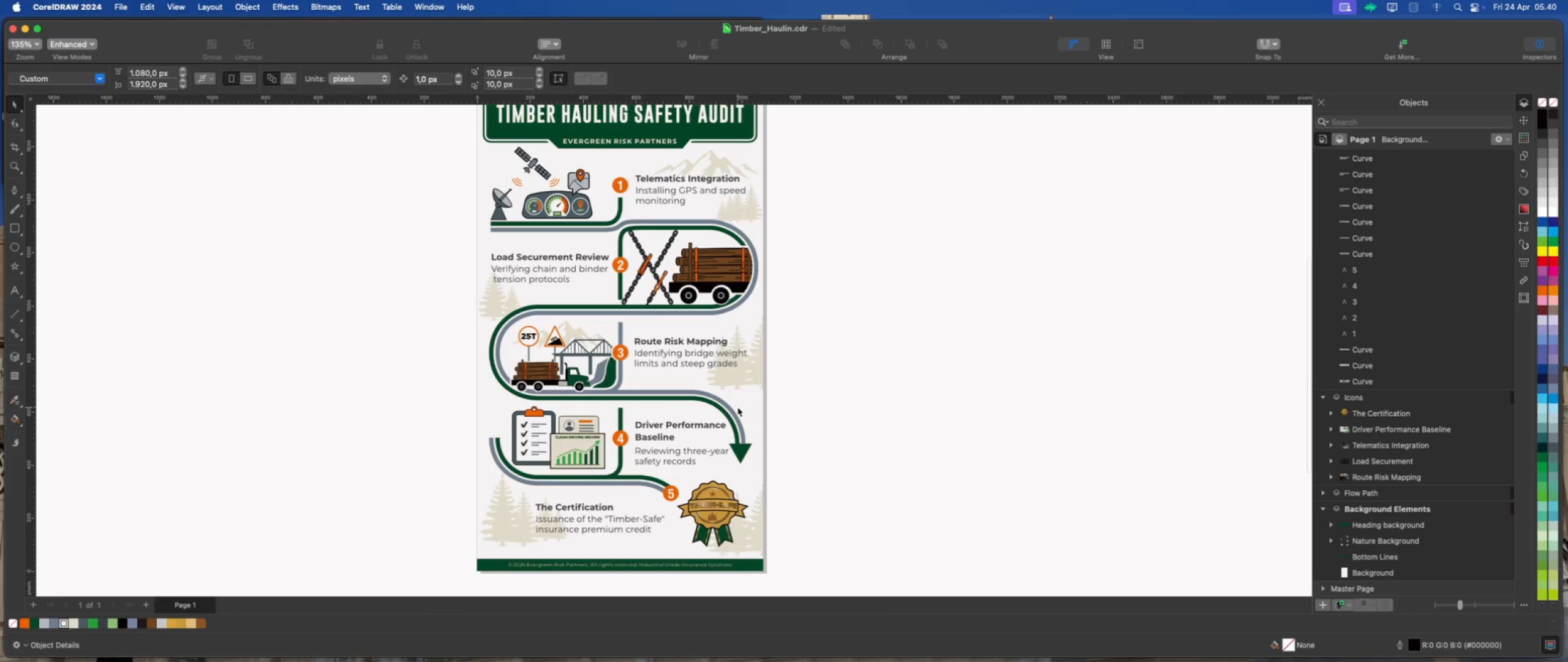 
scroll: coordinate [709, 416], scroll_direction: down, amount: 2.0
 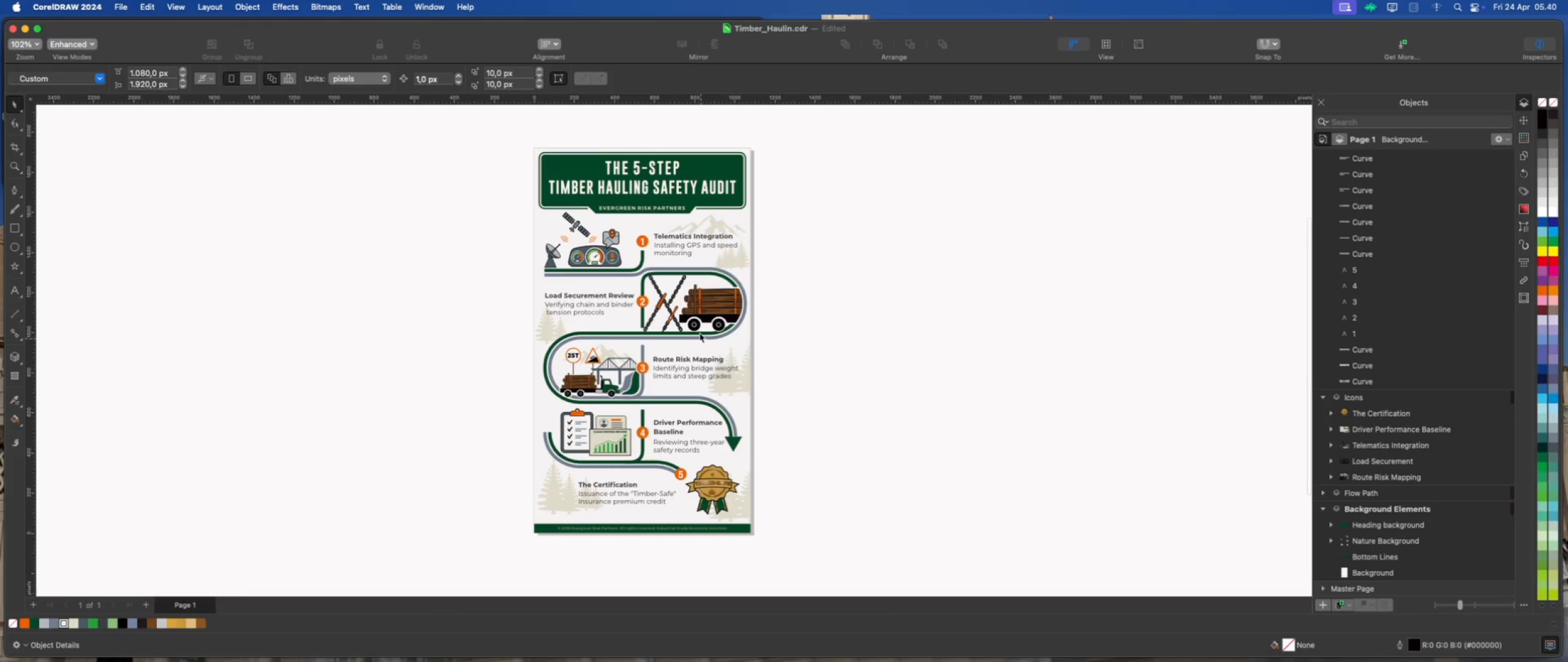 
scroll: coordinate [690, 238], scroll_direction: up, amount: 1.0
 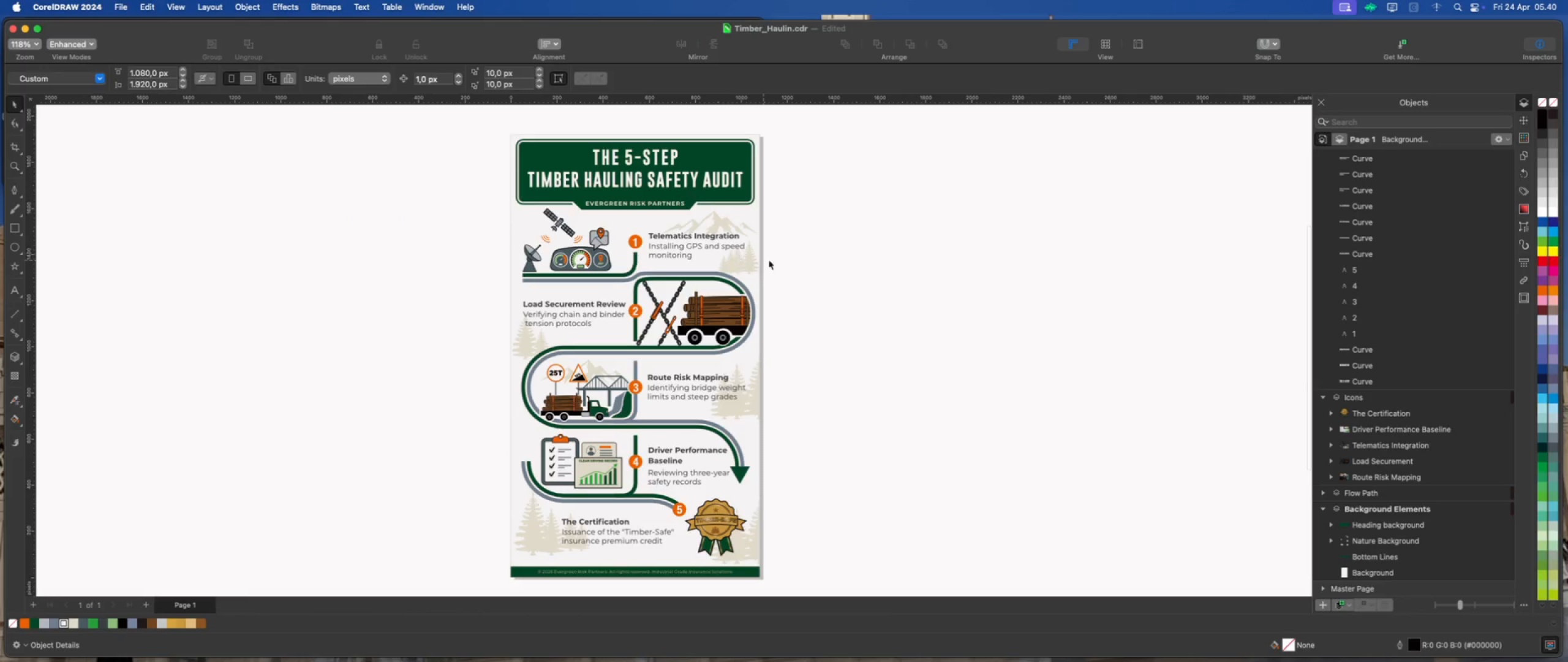 
left_click([795, 264])
 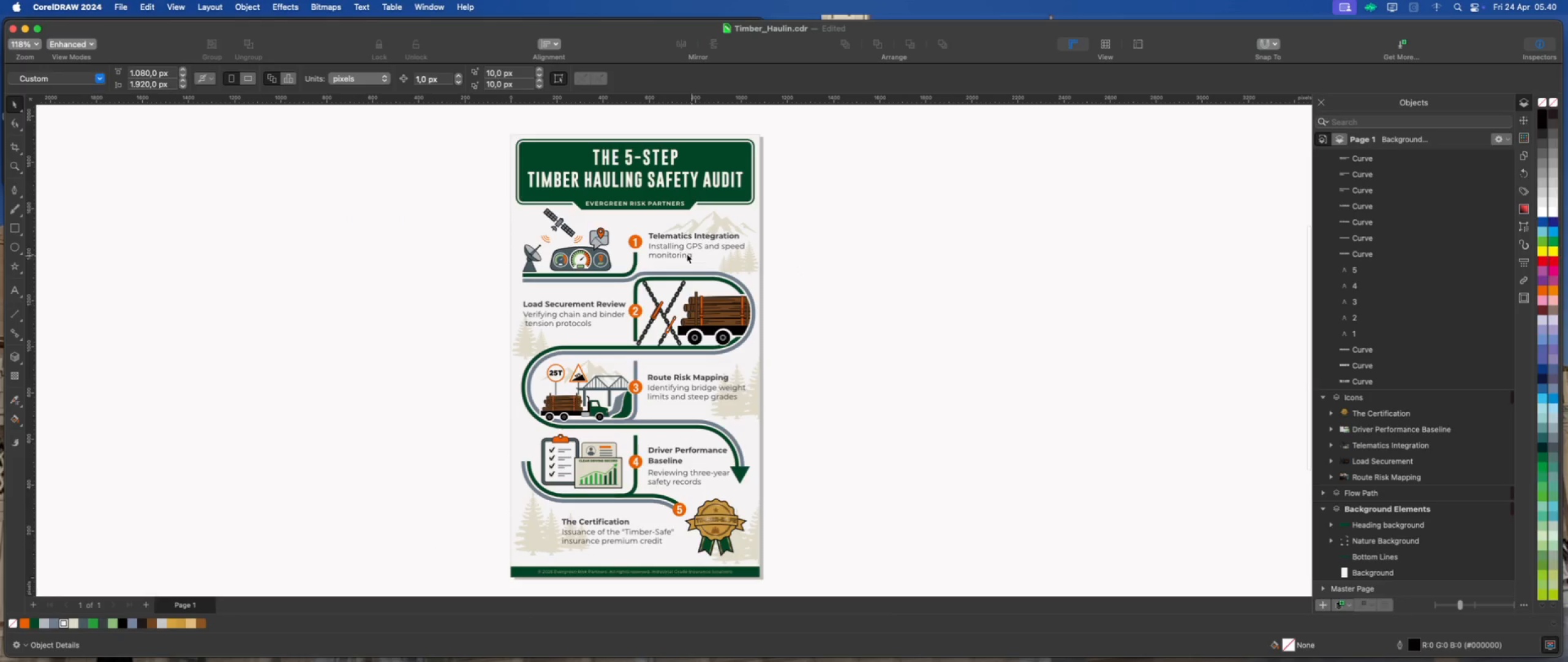 
scroll: coordinate [586, 224], scroll_direction: up, amount: 3.0
 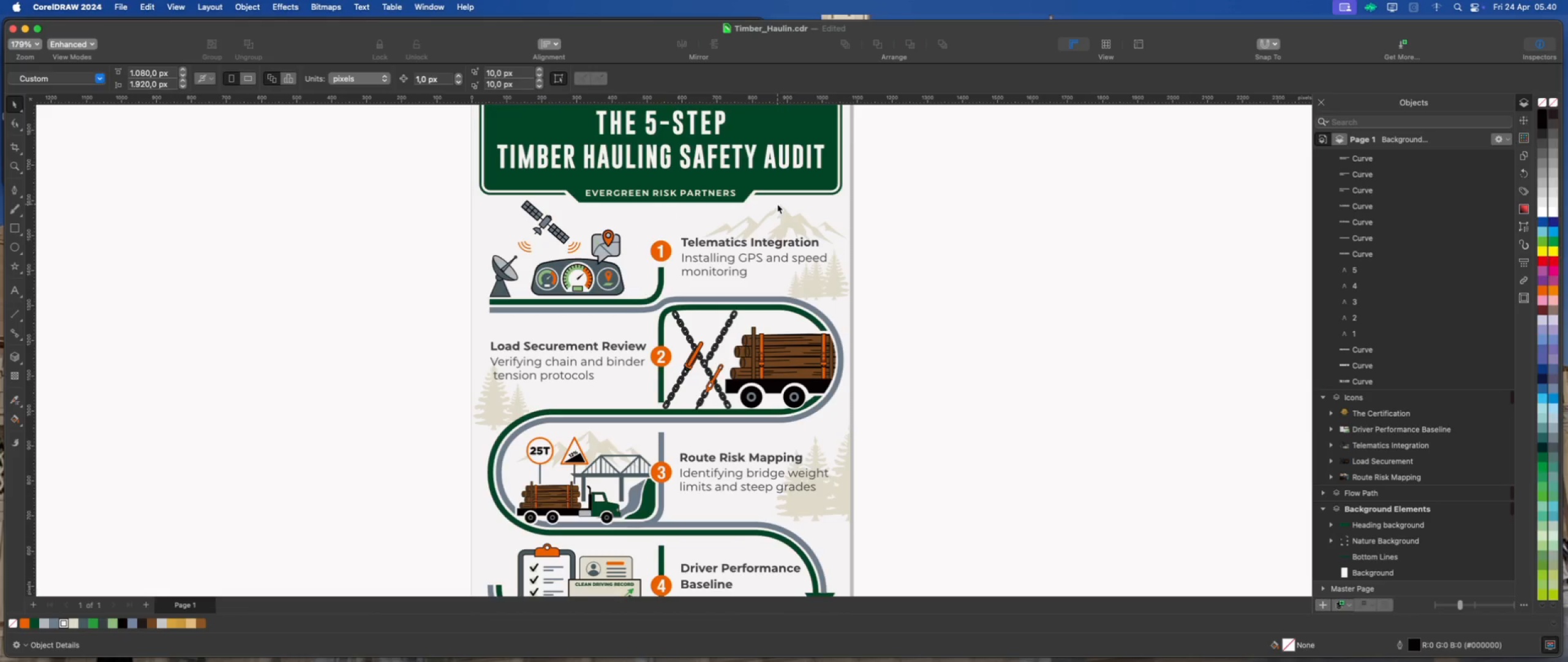 
wait(5.81)
 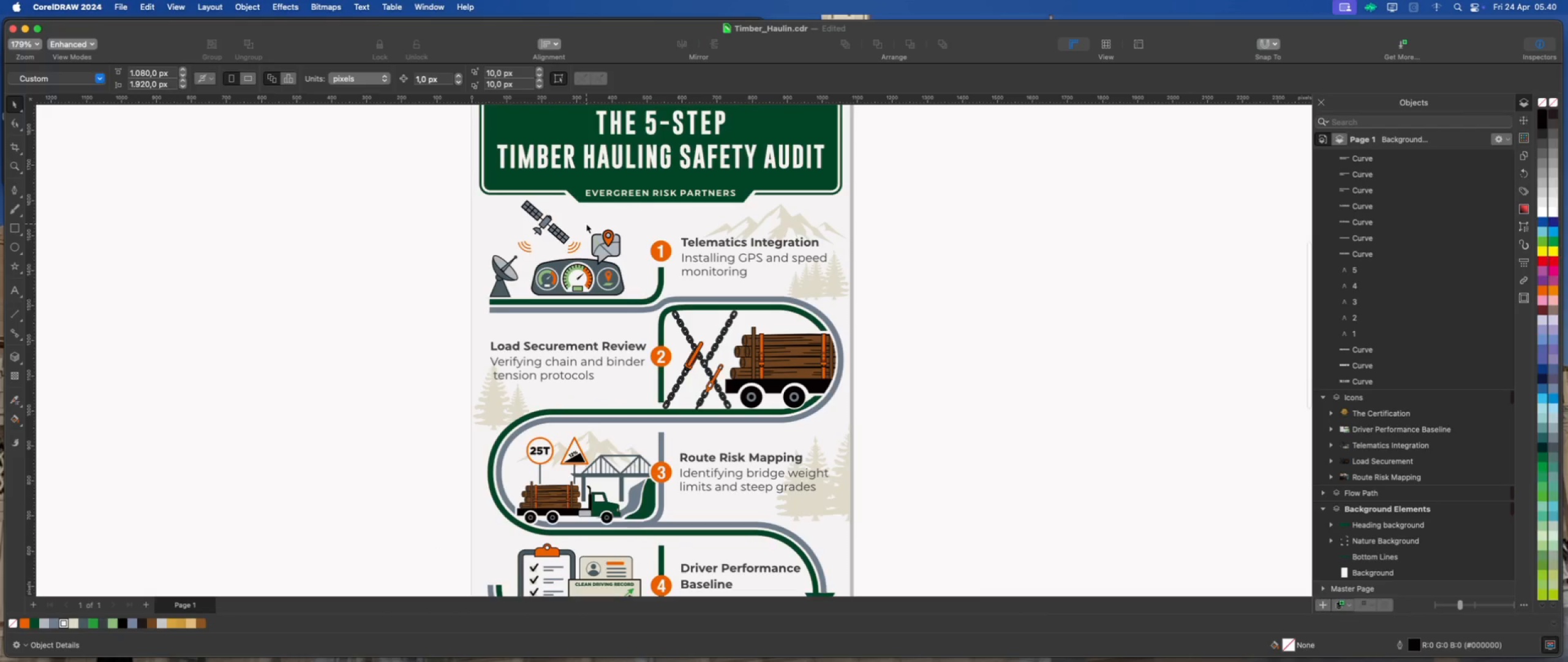 
scroll: coordinate [773, 223], scroll_direction: down, amount: 2.0
 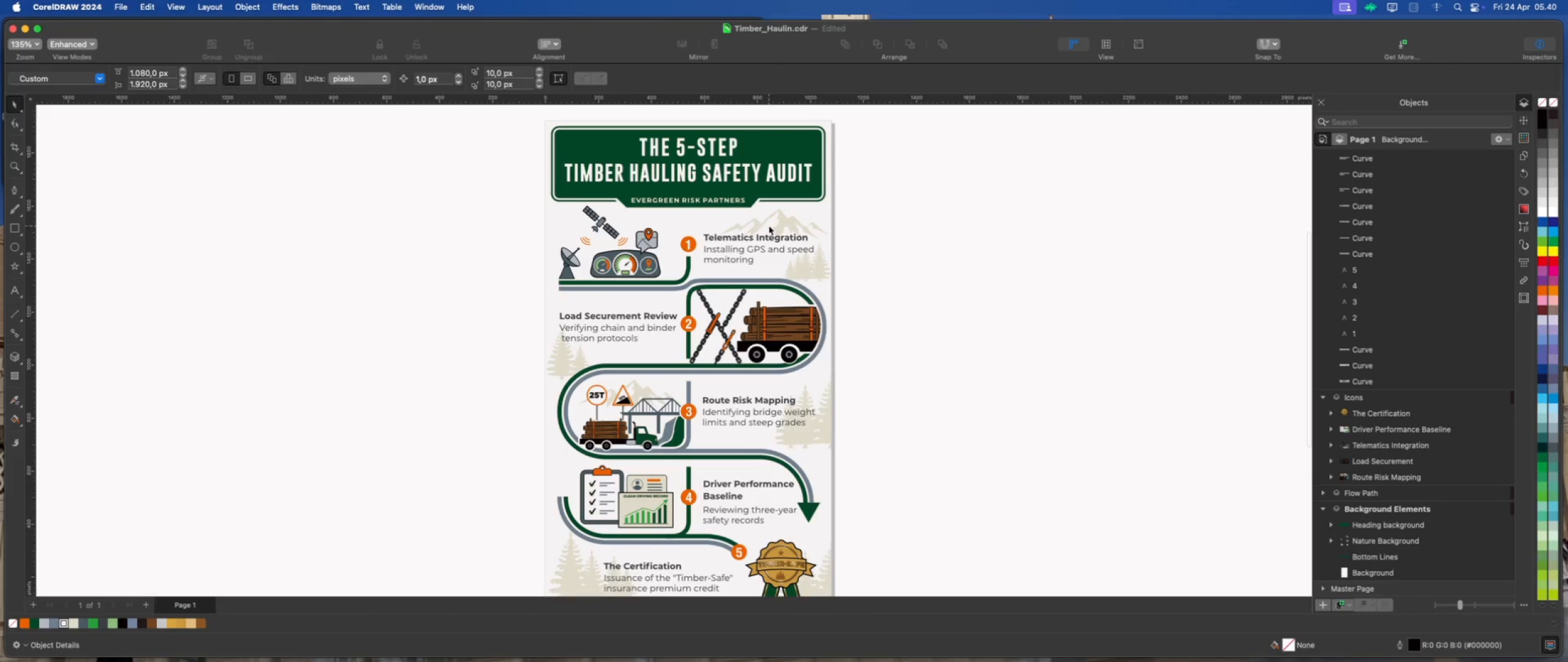 
scroll: coordinate [665, 325], scroll_direction: up, amount: 1.0
 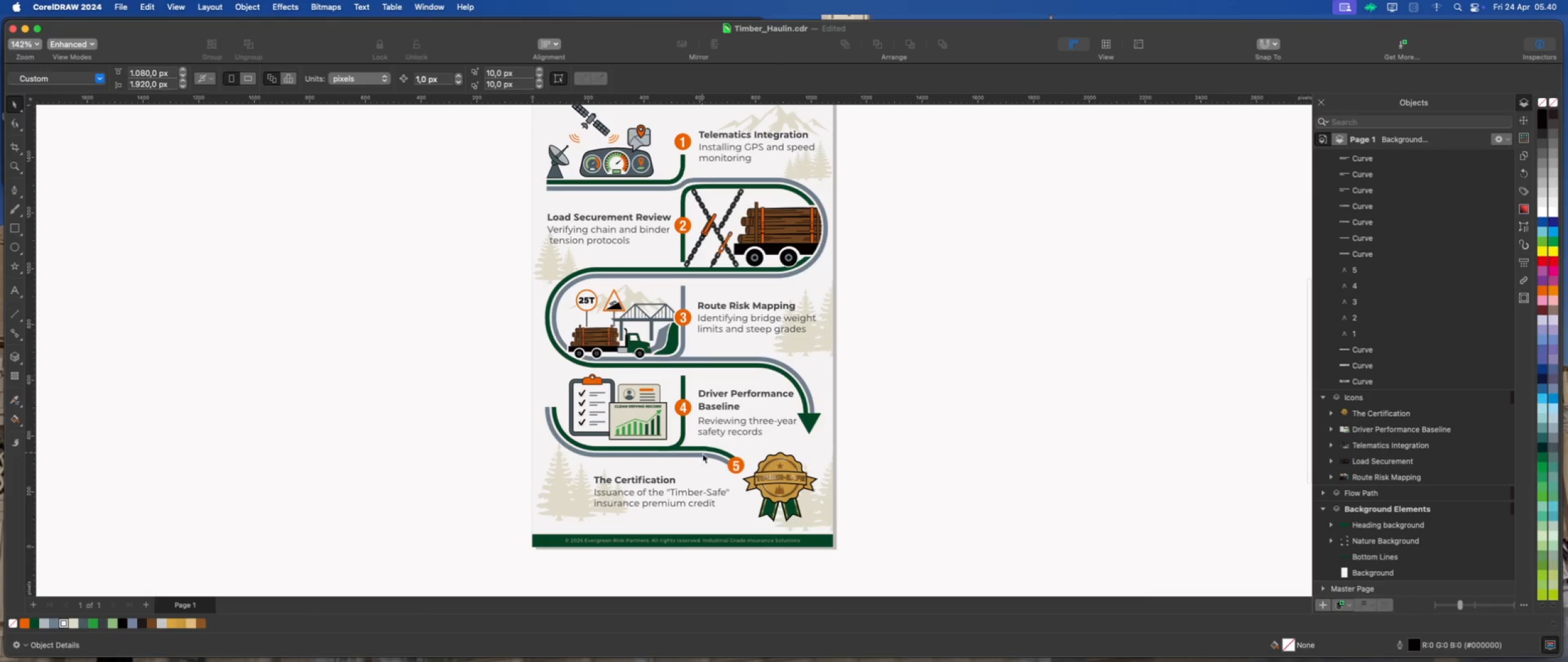 
scroll: coordinate [701, 486], scroll_direction: down, amount: 4.0
 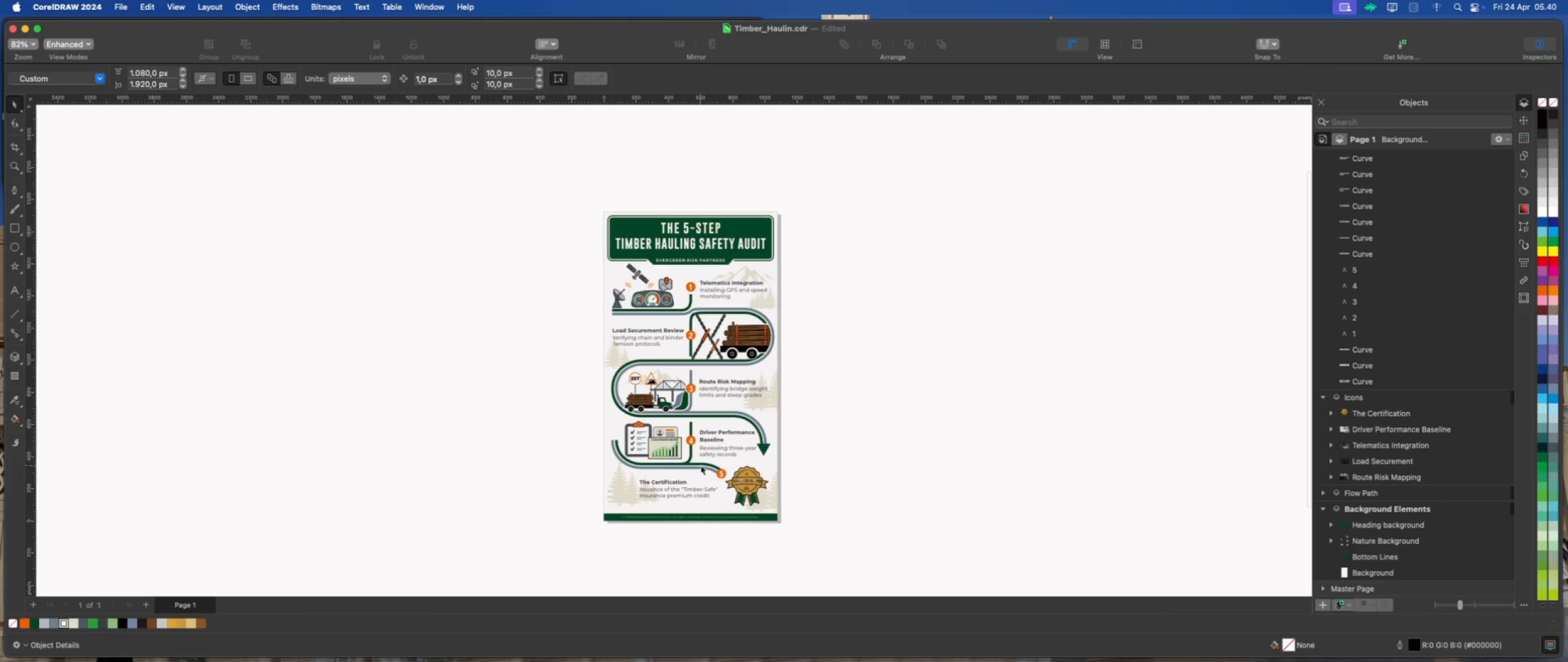 
scroll: coordinate [770, 457], scroll_direction: up, amount: 2.0
 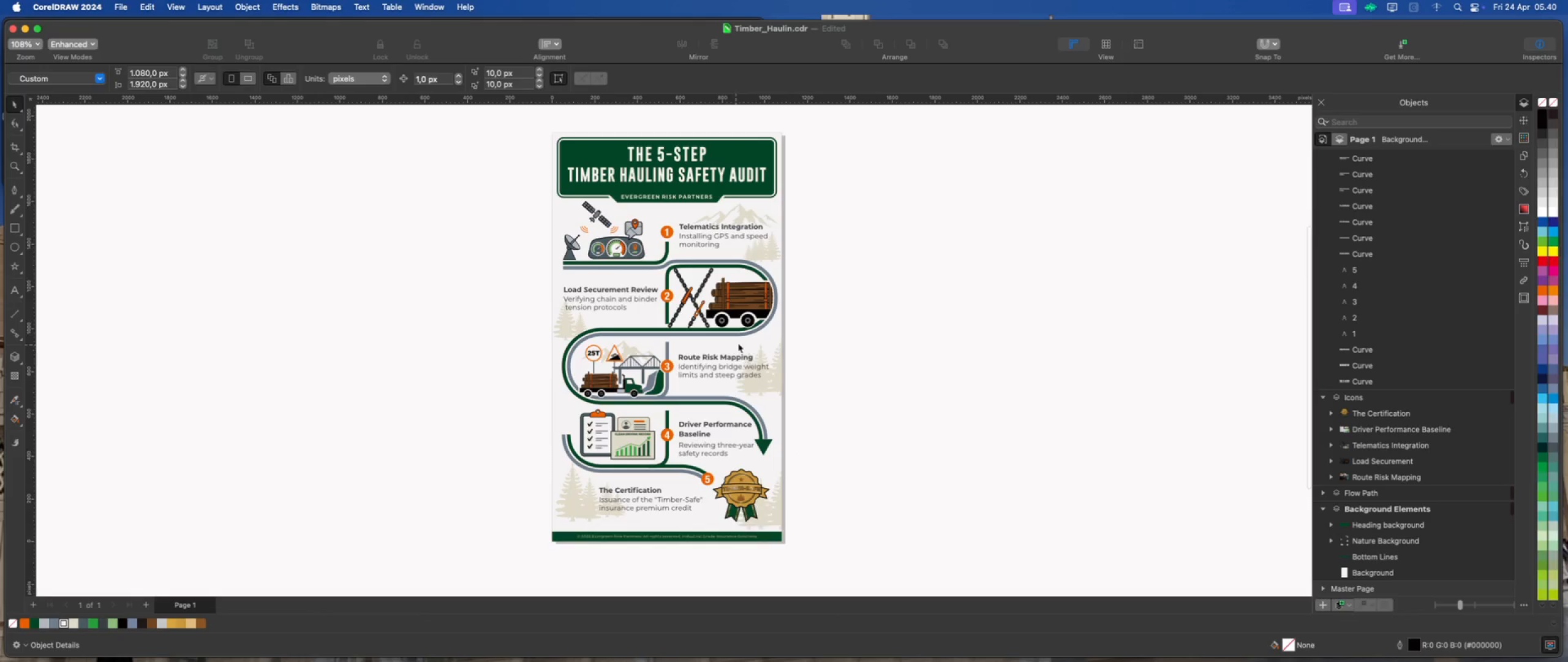 
scroll: coordinate [766, 220], scroll_direction: none, amount: 0.0
 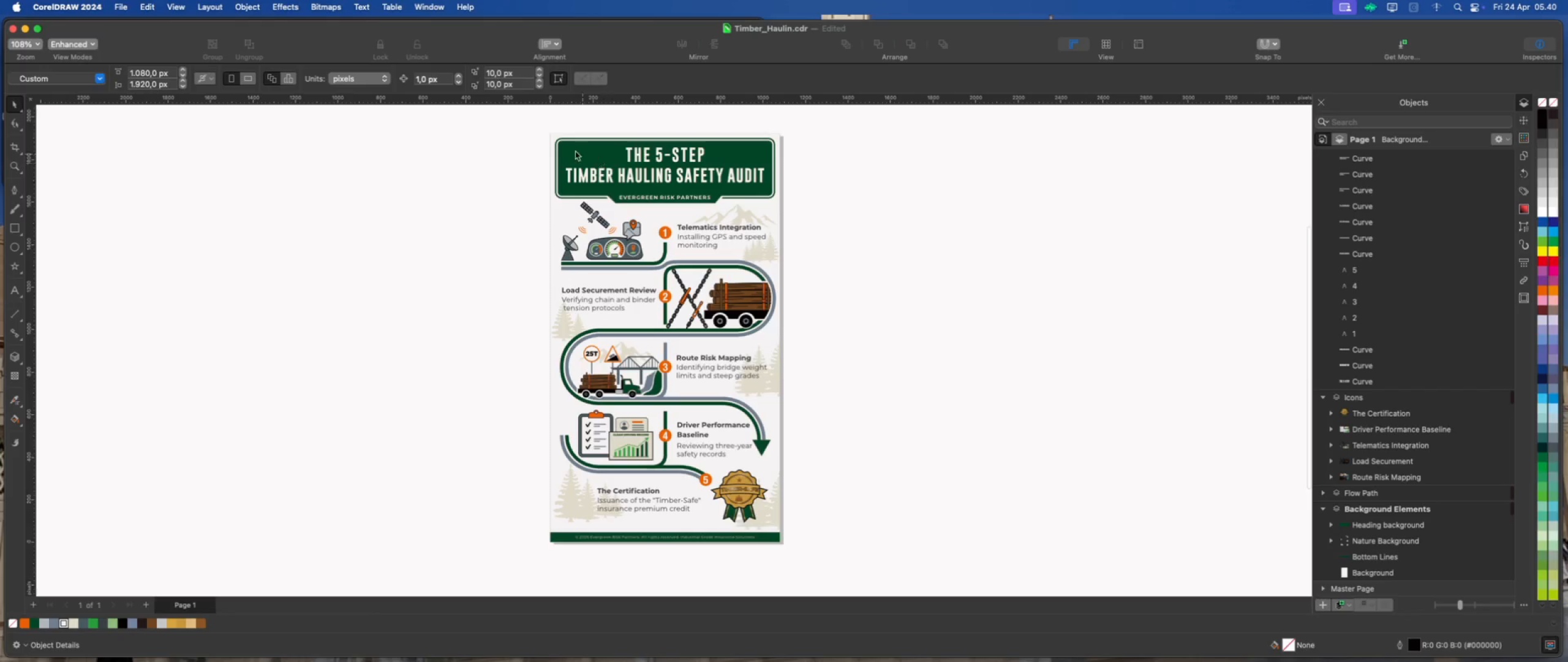 
left_click_drag(start_coordinate=[528, 120], to_coordinate=[820, 562])
 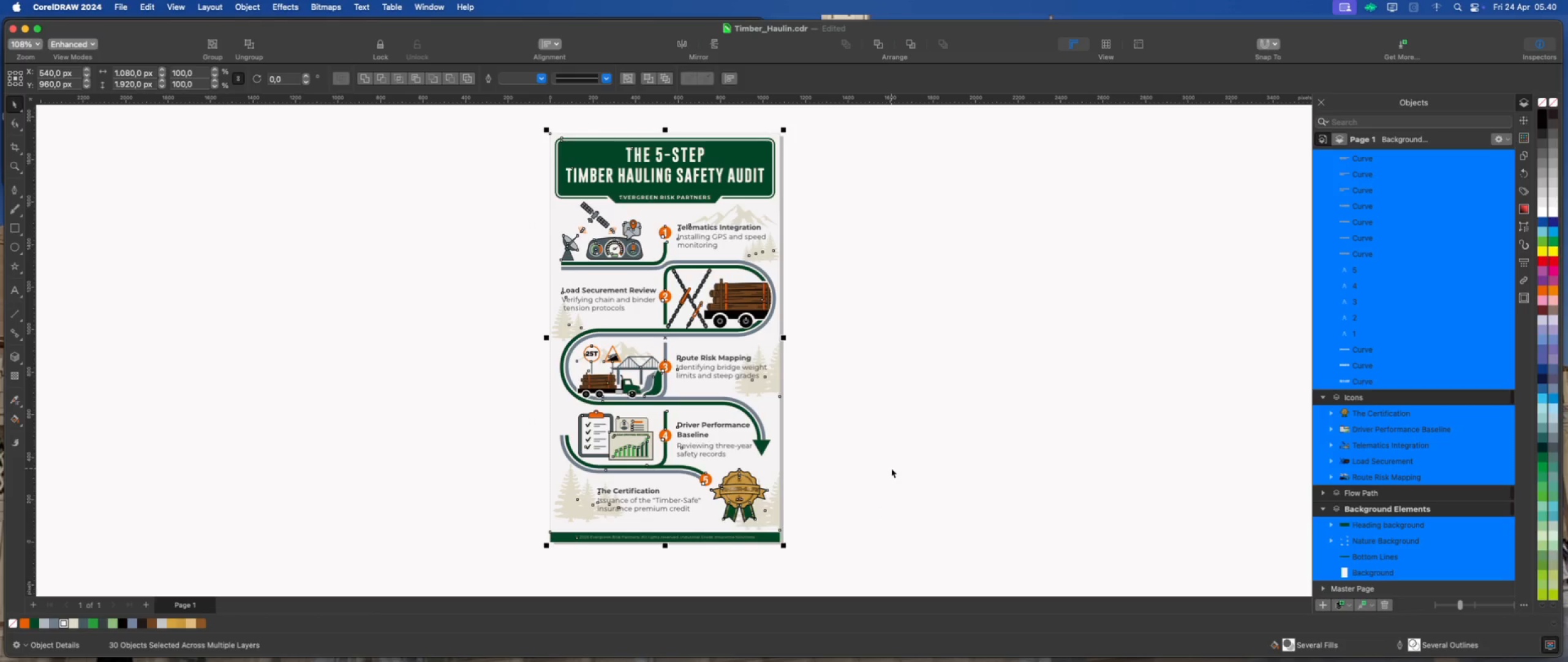 
key(Meta+E)
 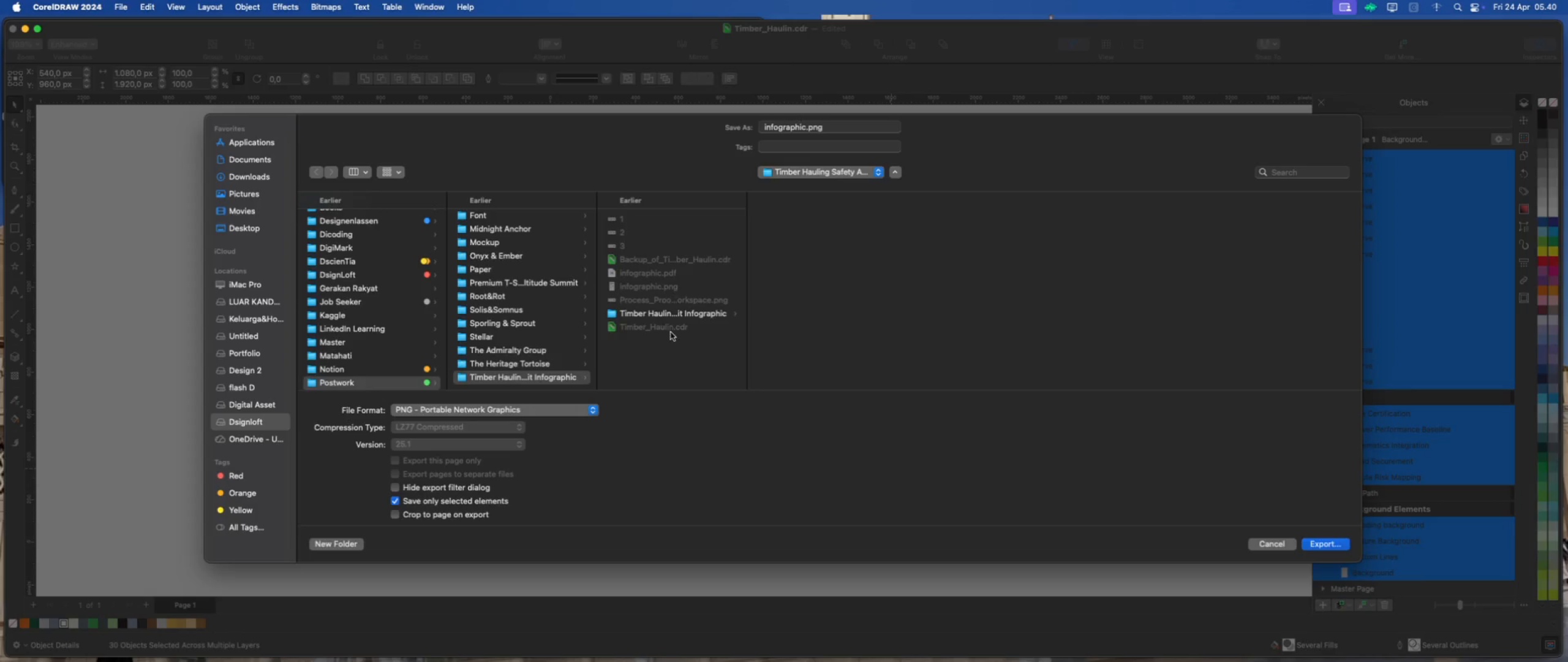 
wait(5.05)
 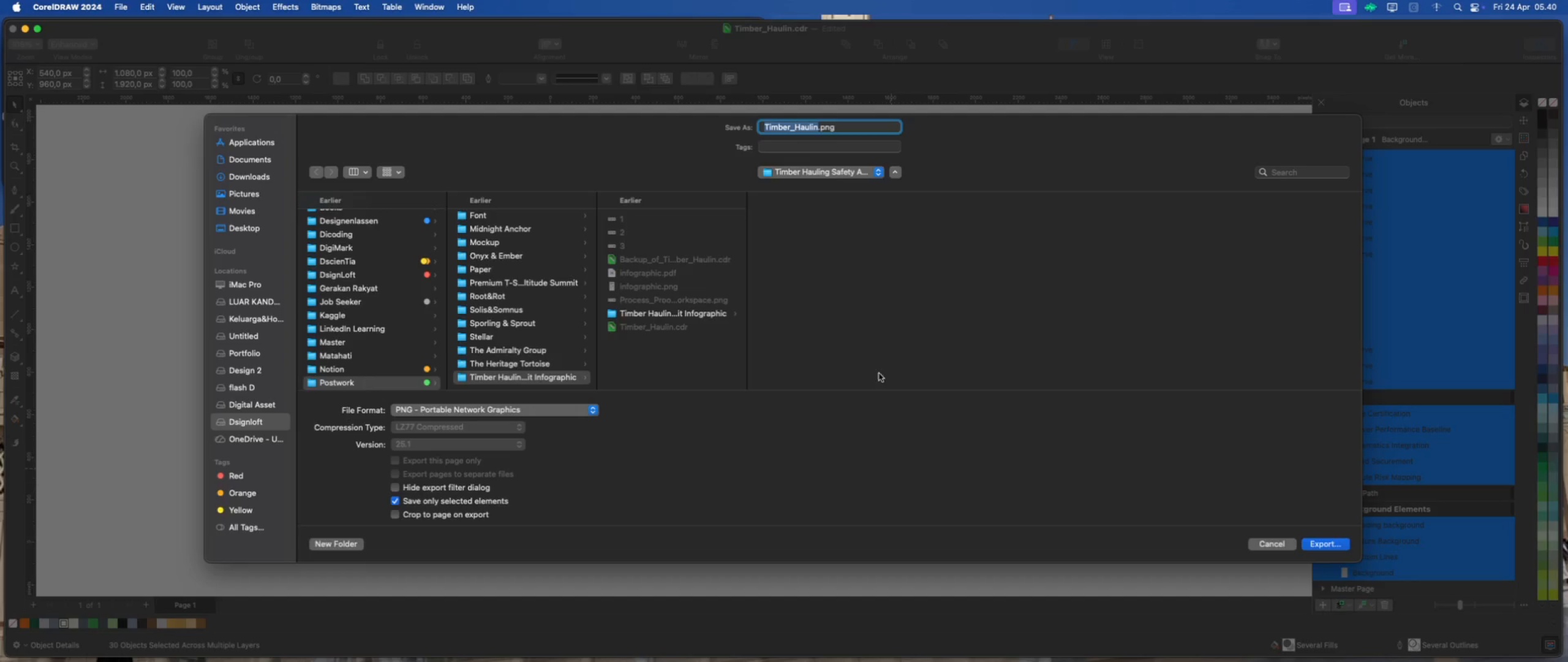 
left_click([594, 411])
 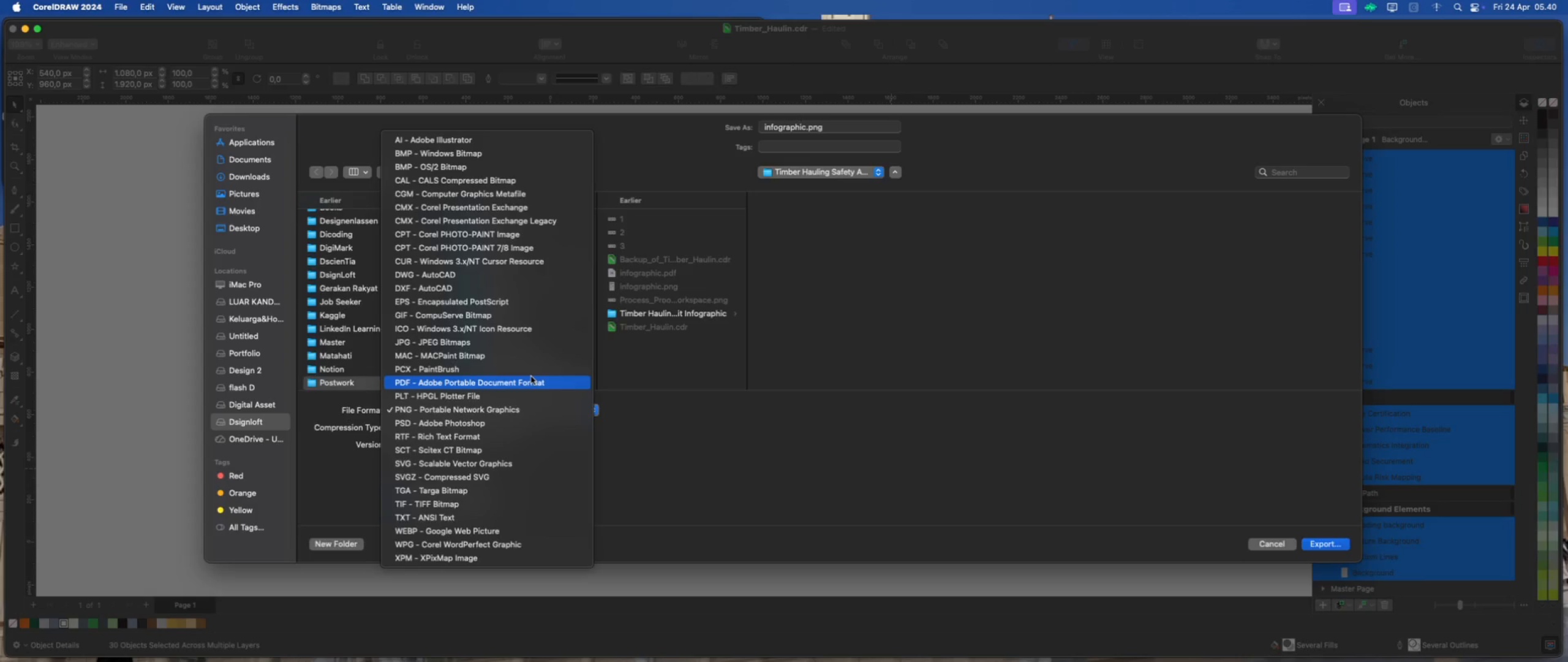 
left_click([531, 376])
 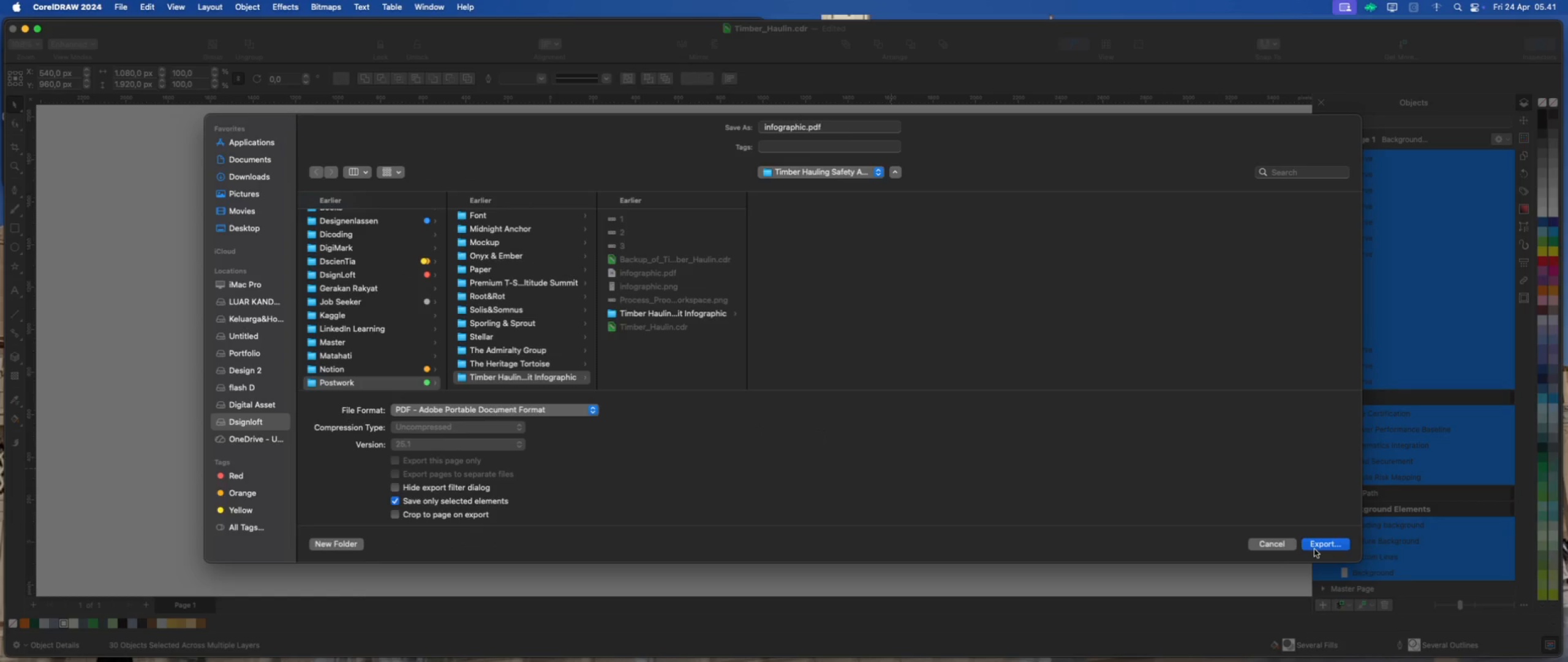 
left_click([1319, 546])
 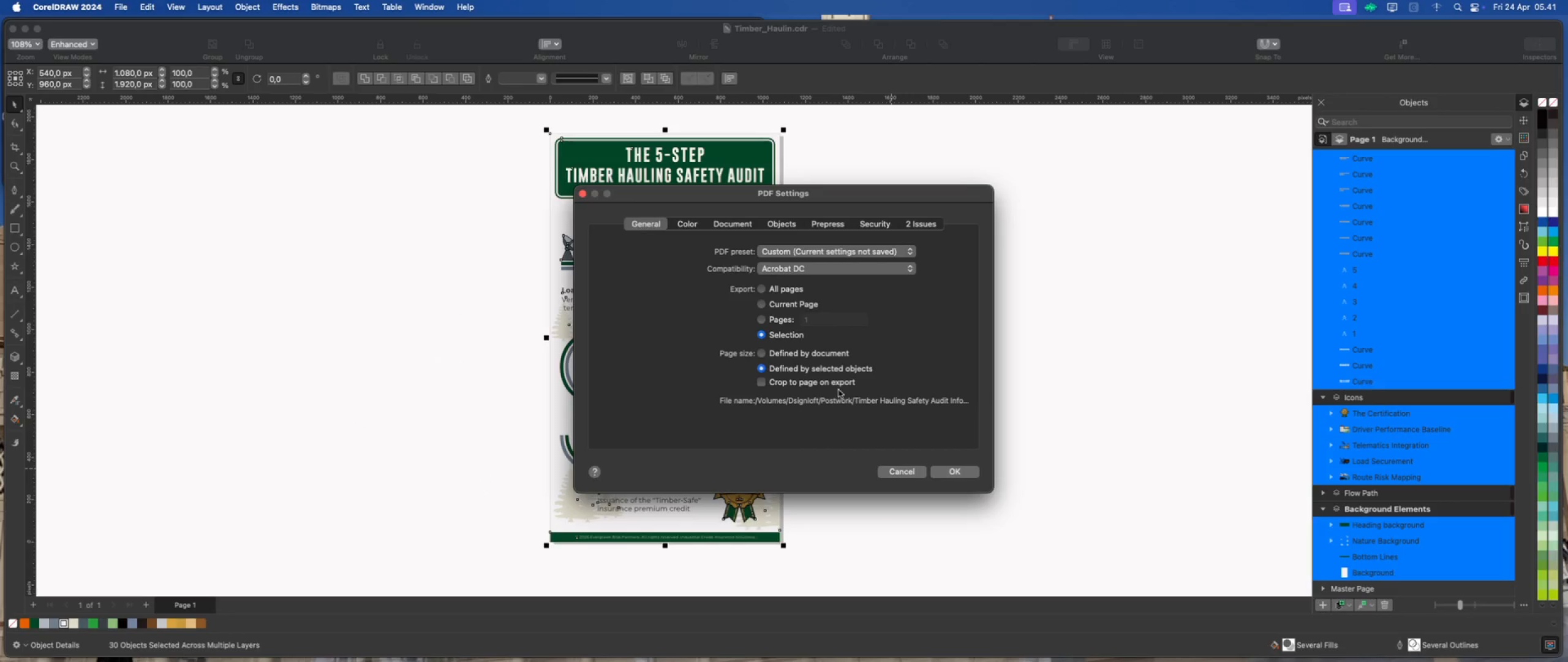 
left_click([692, 224])
 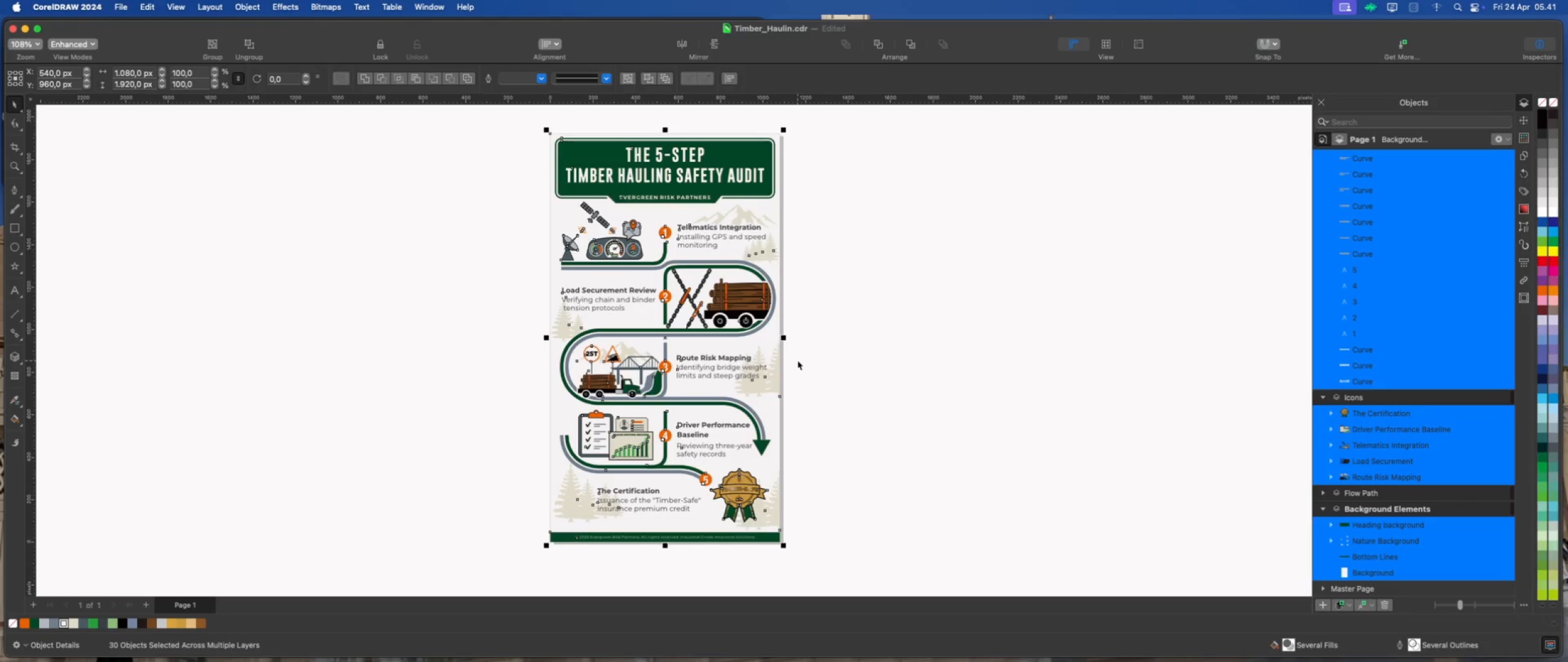 
key(Meta+E)
 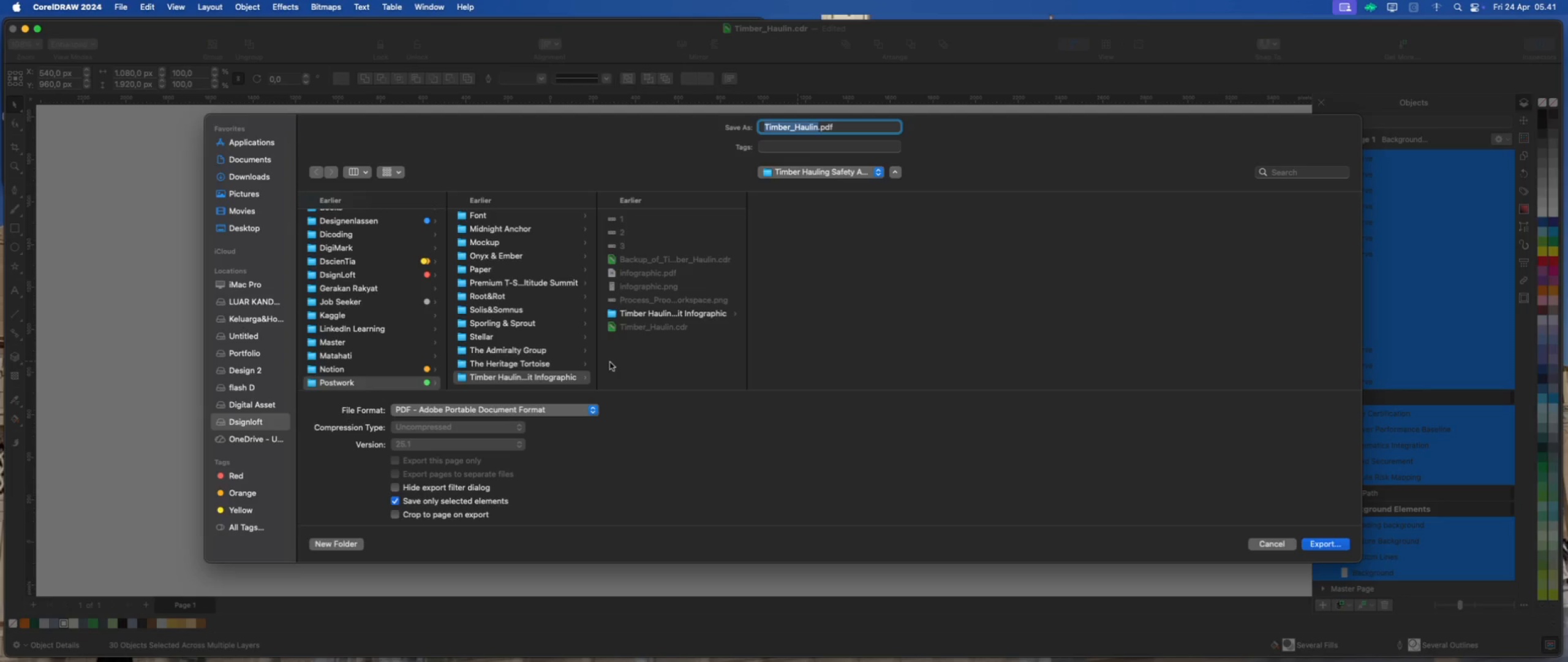 
left_click([633, 284])
 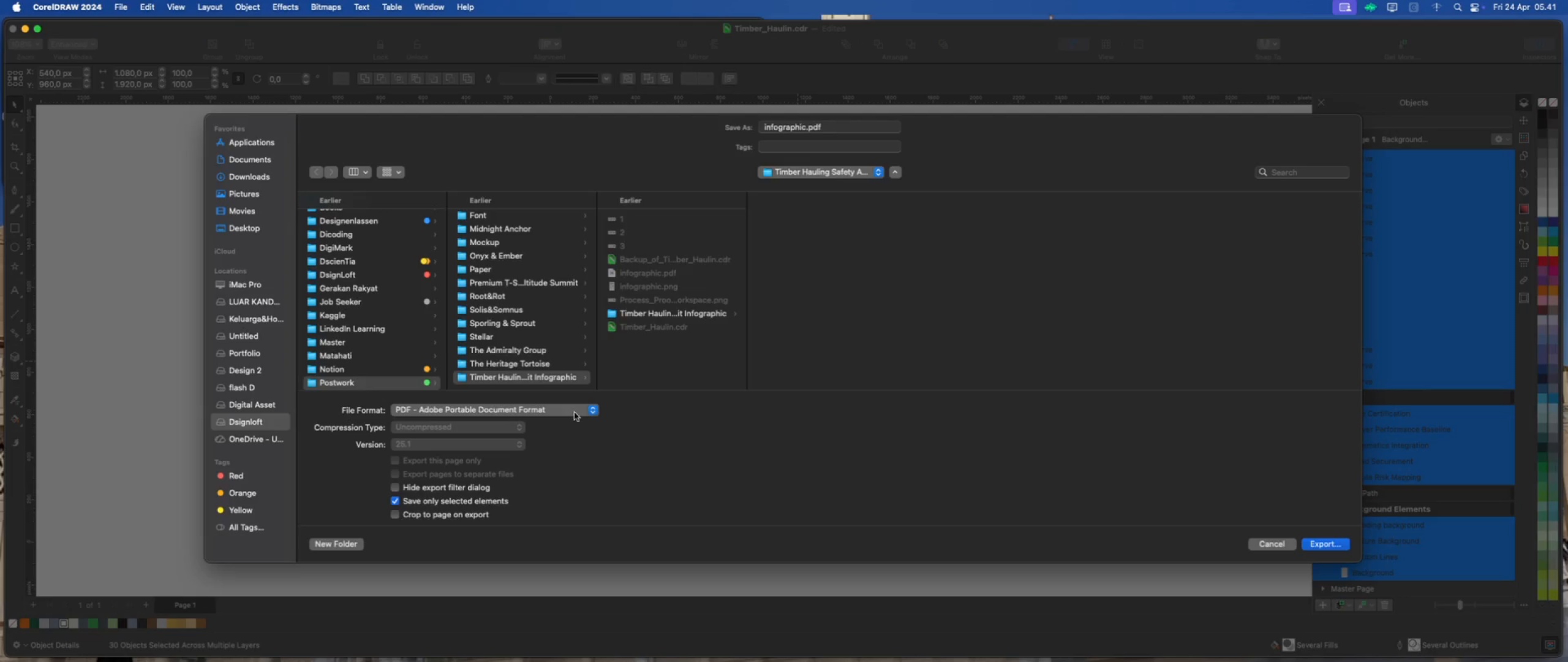 
left_click([586, 412])
 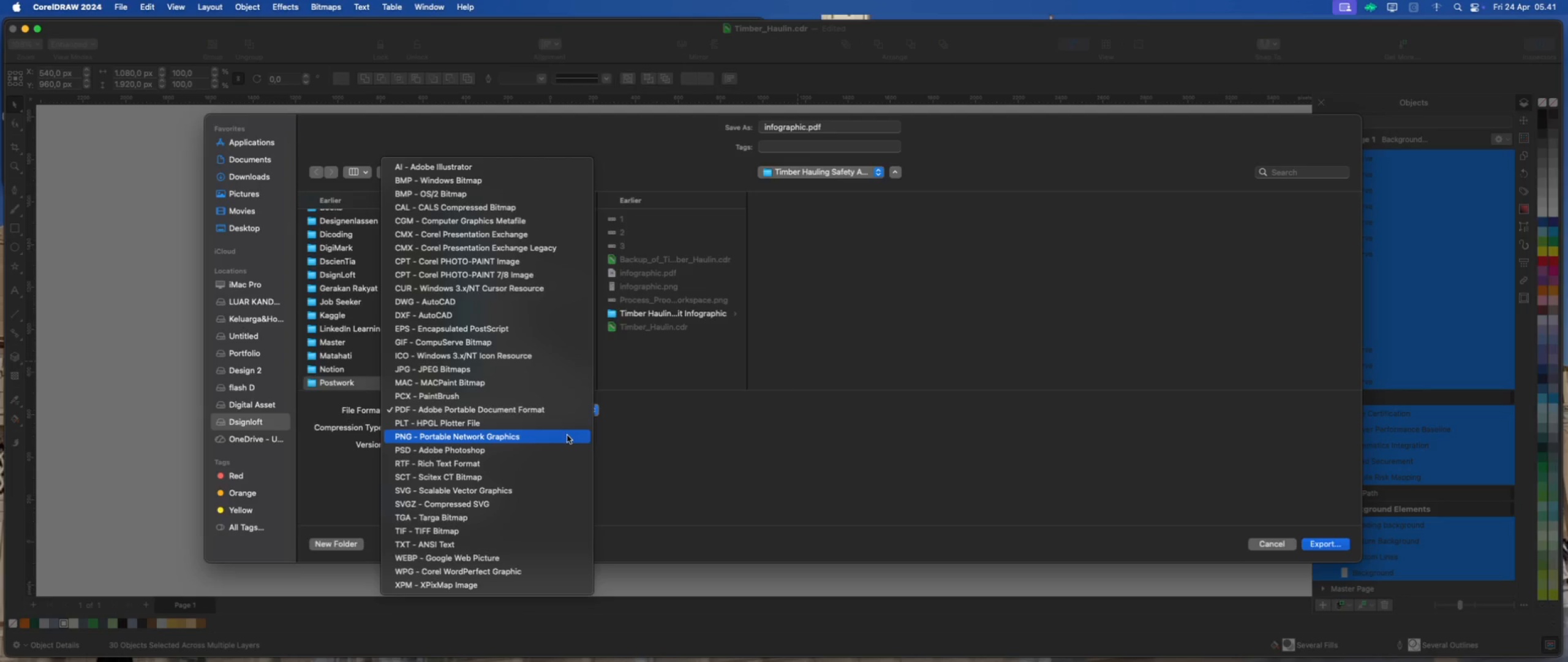 
left_click([566, 437])
 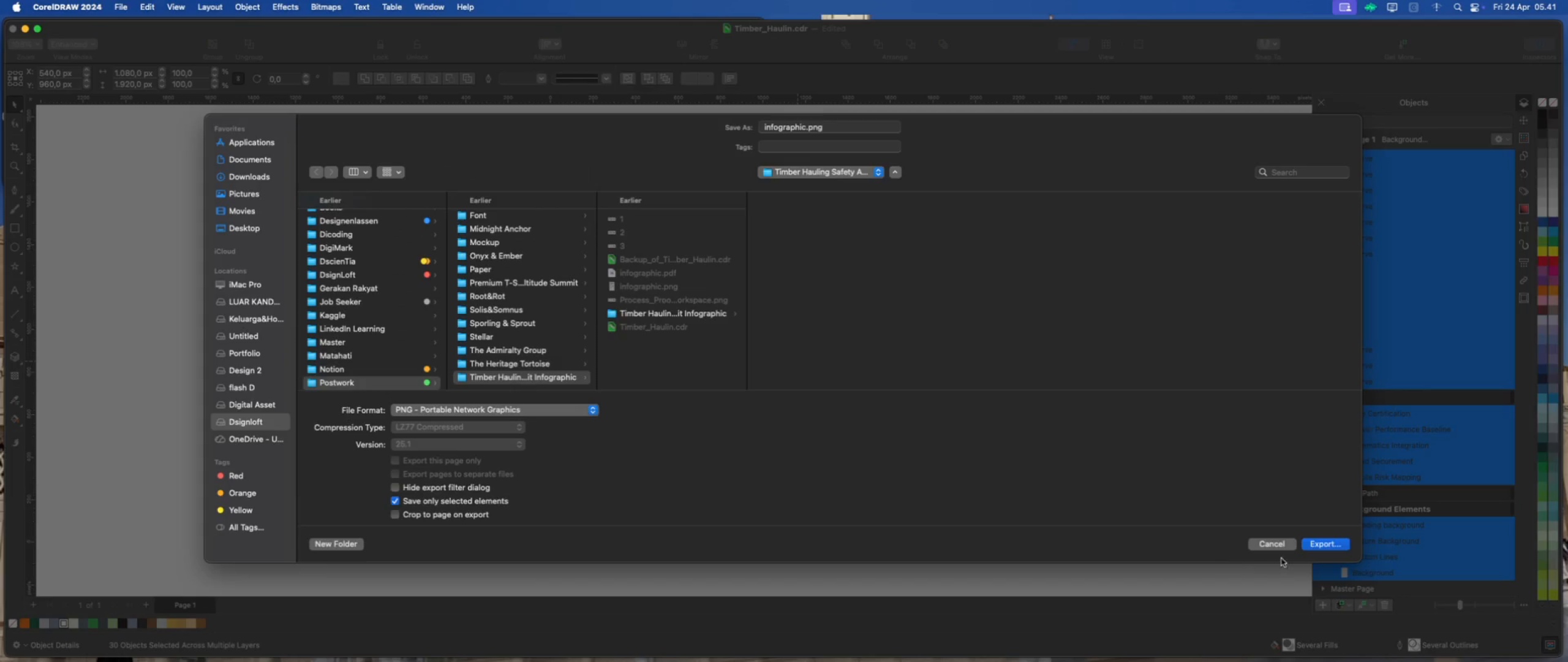 
left_click([1321, 546])
 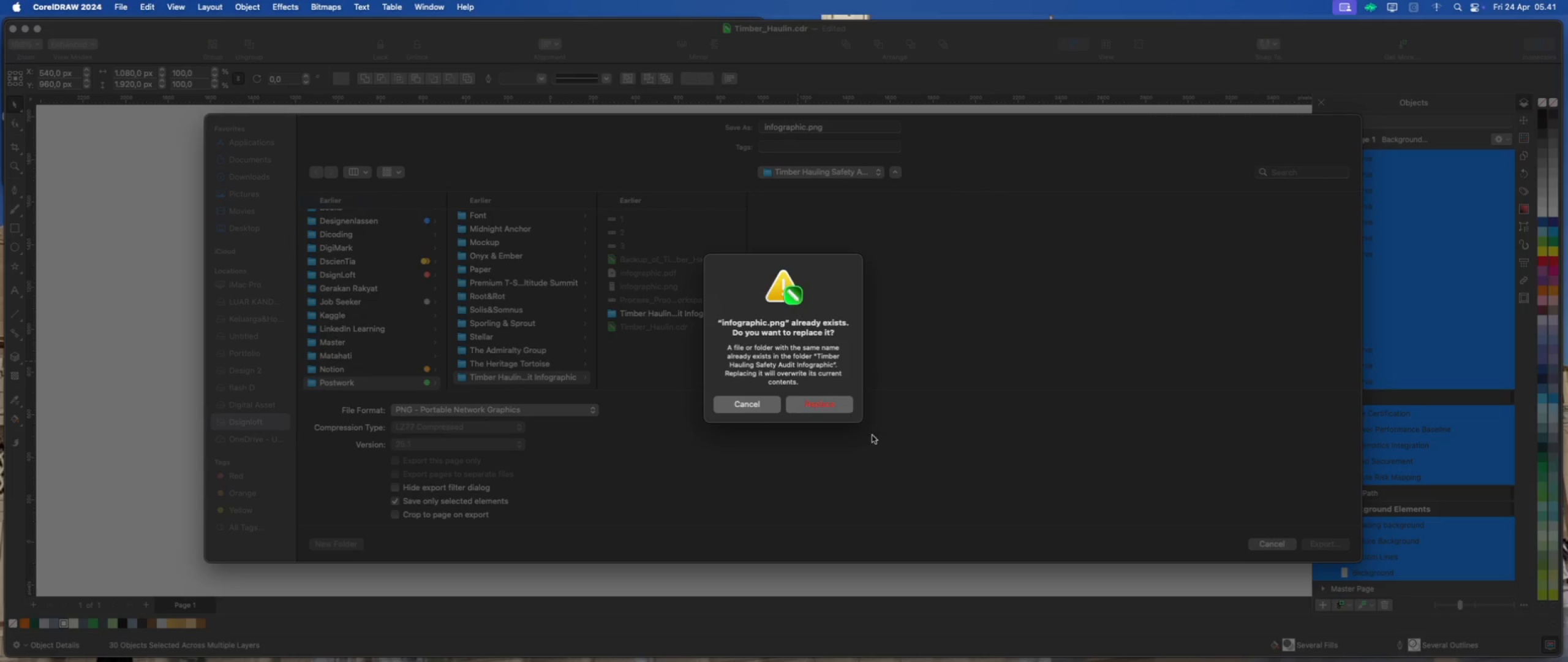 
left_click([835, 406])
 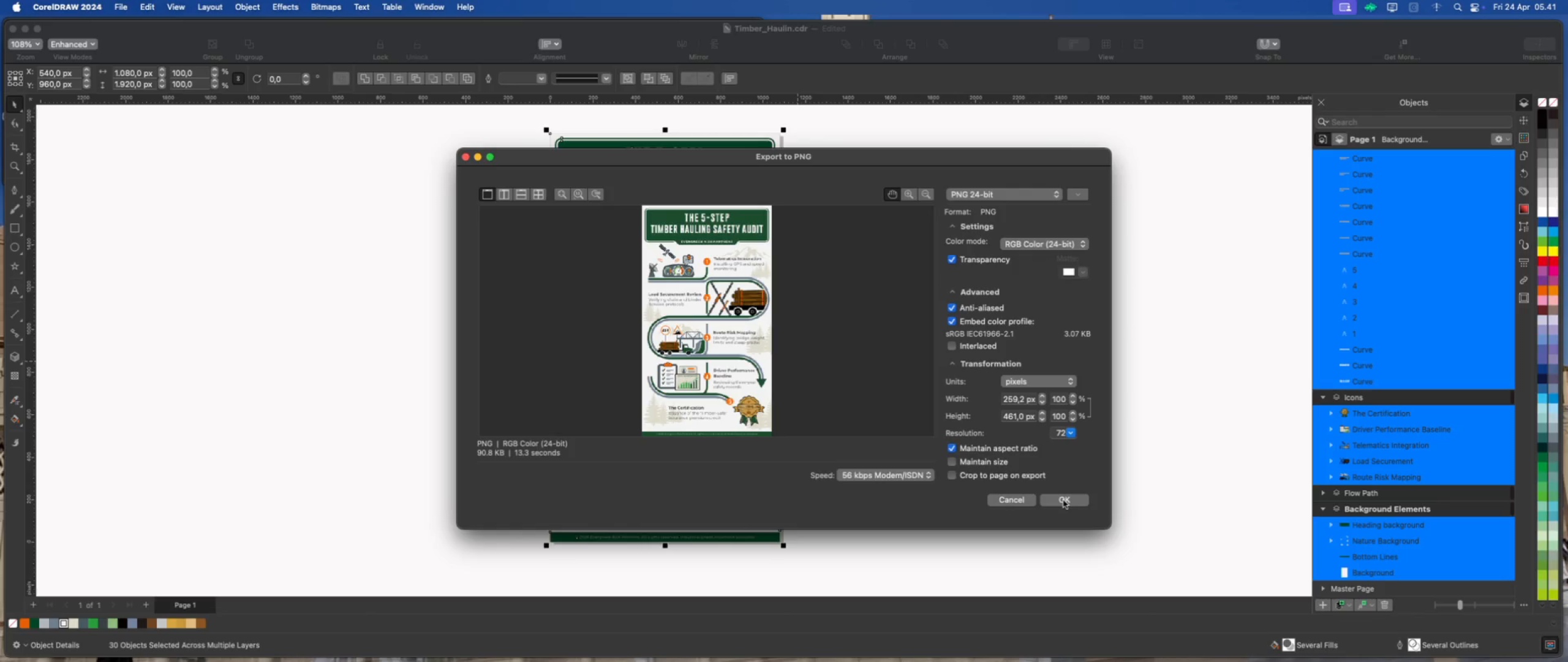 
wait(5.68)
 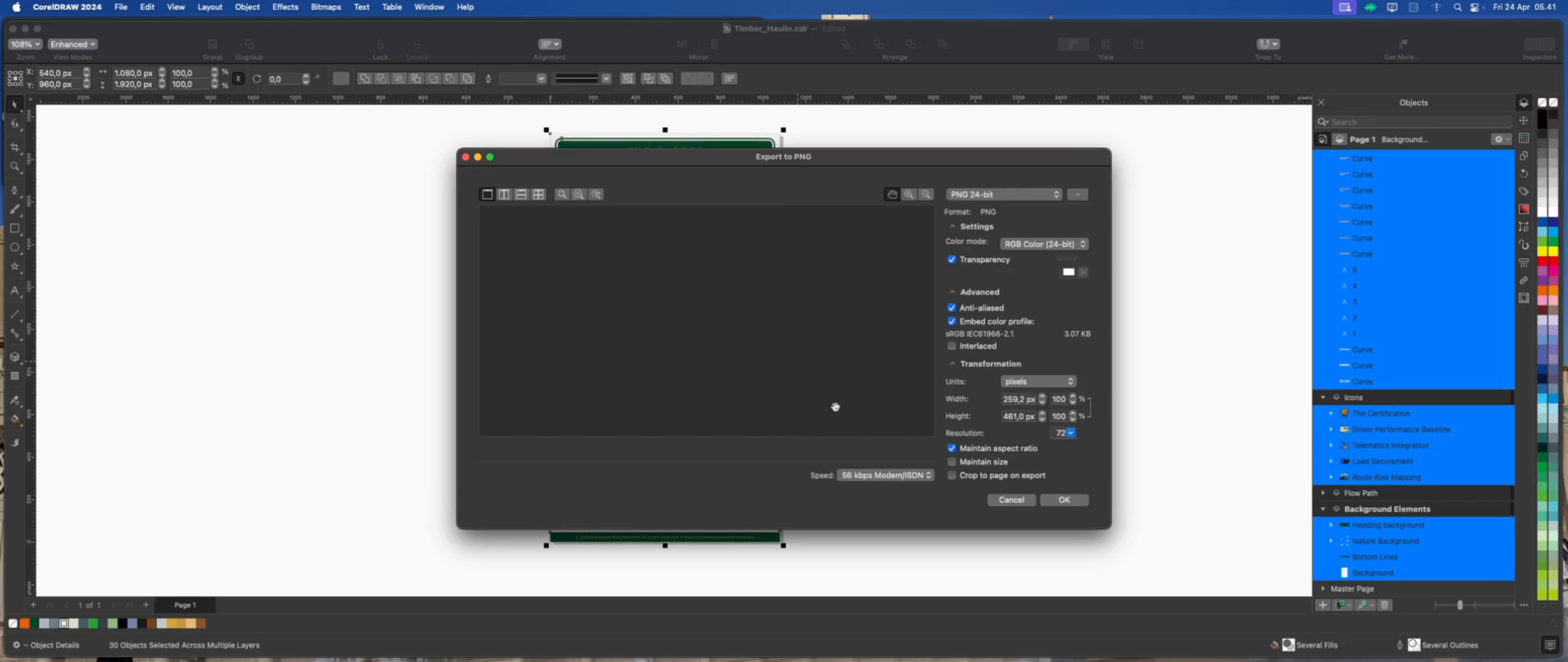 
left_click([1063, 500])
 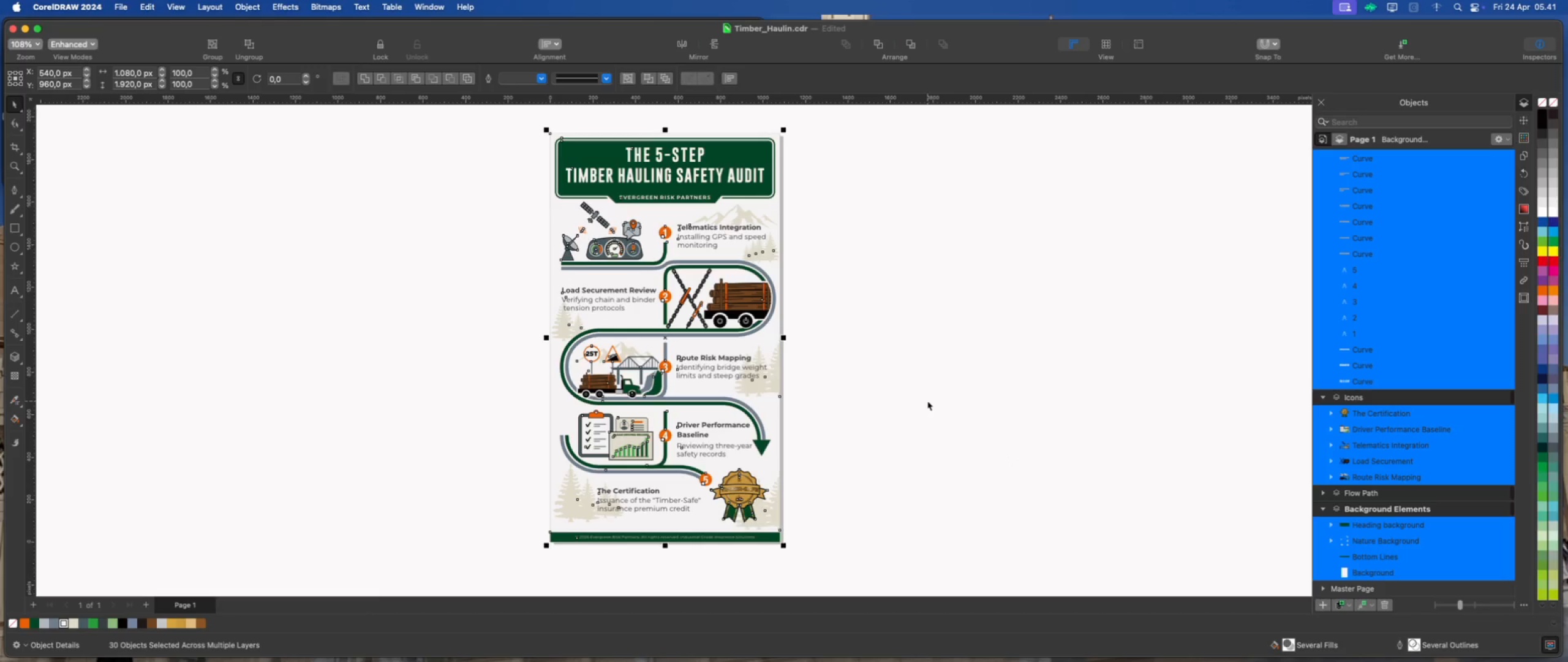 
left_click([927, 401])
 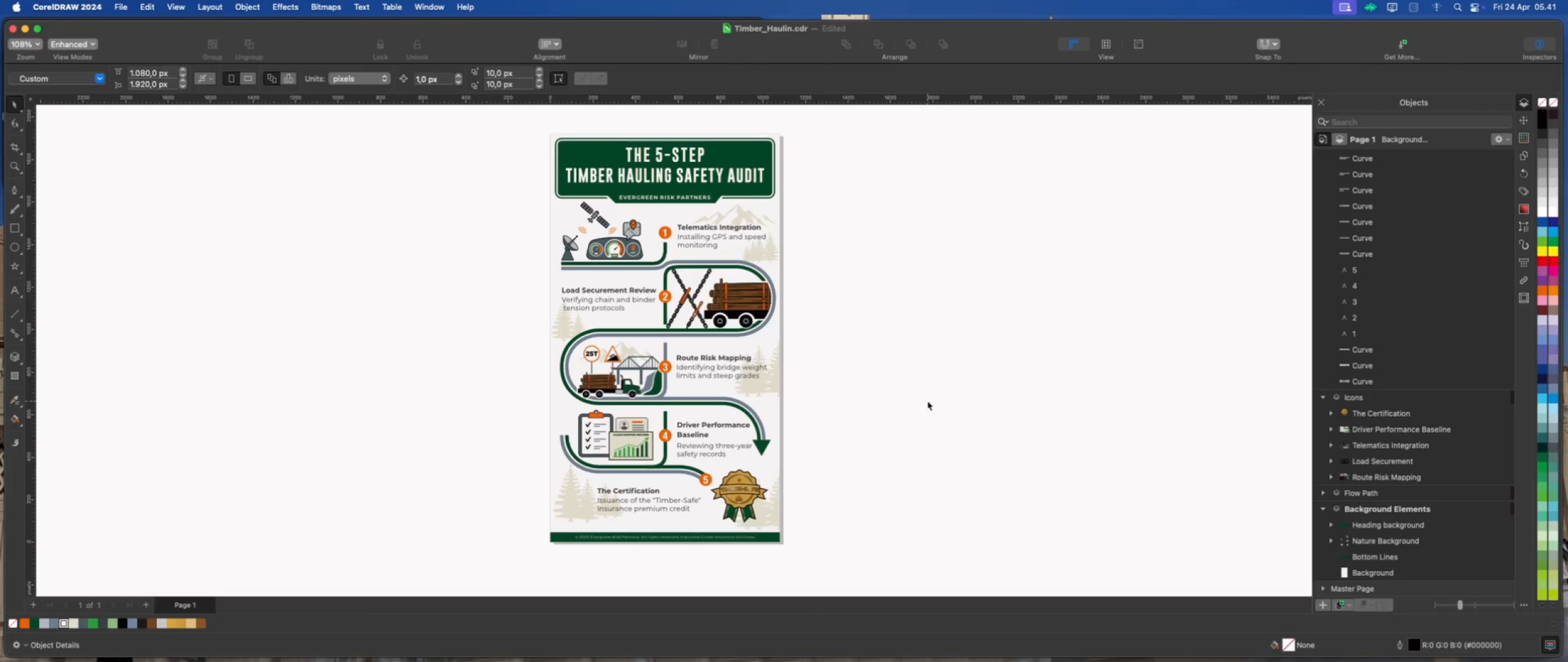 
left_click([927, 401])
 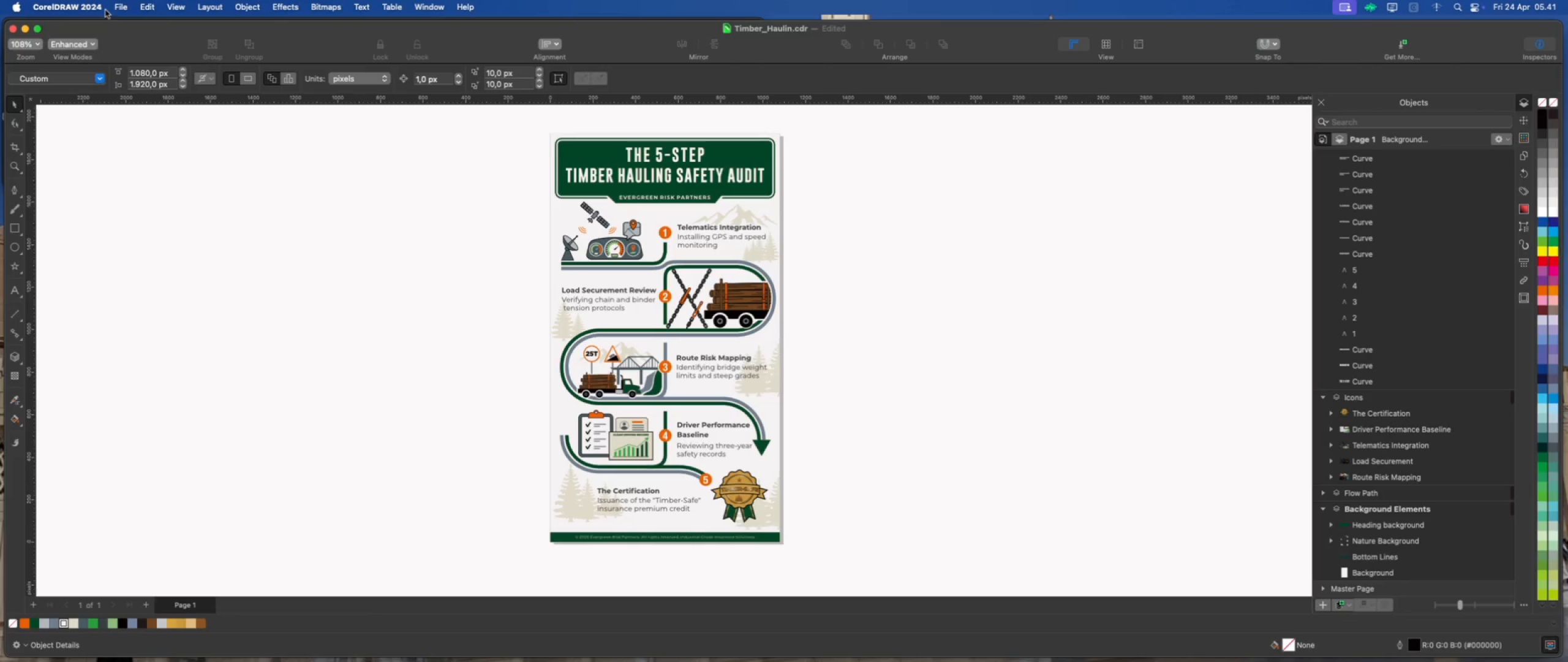 
left_click([121, 4])